 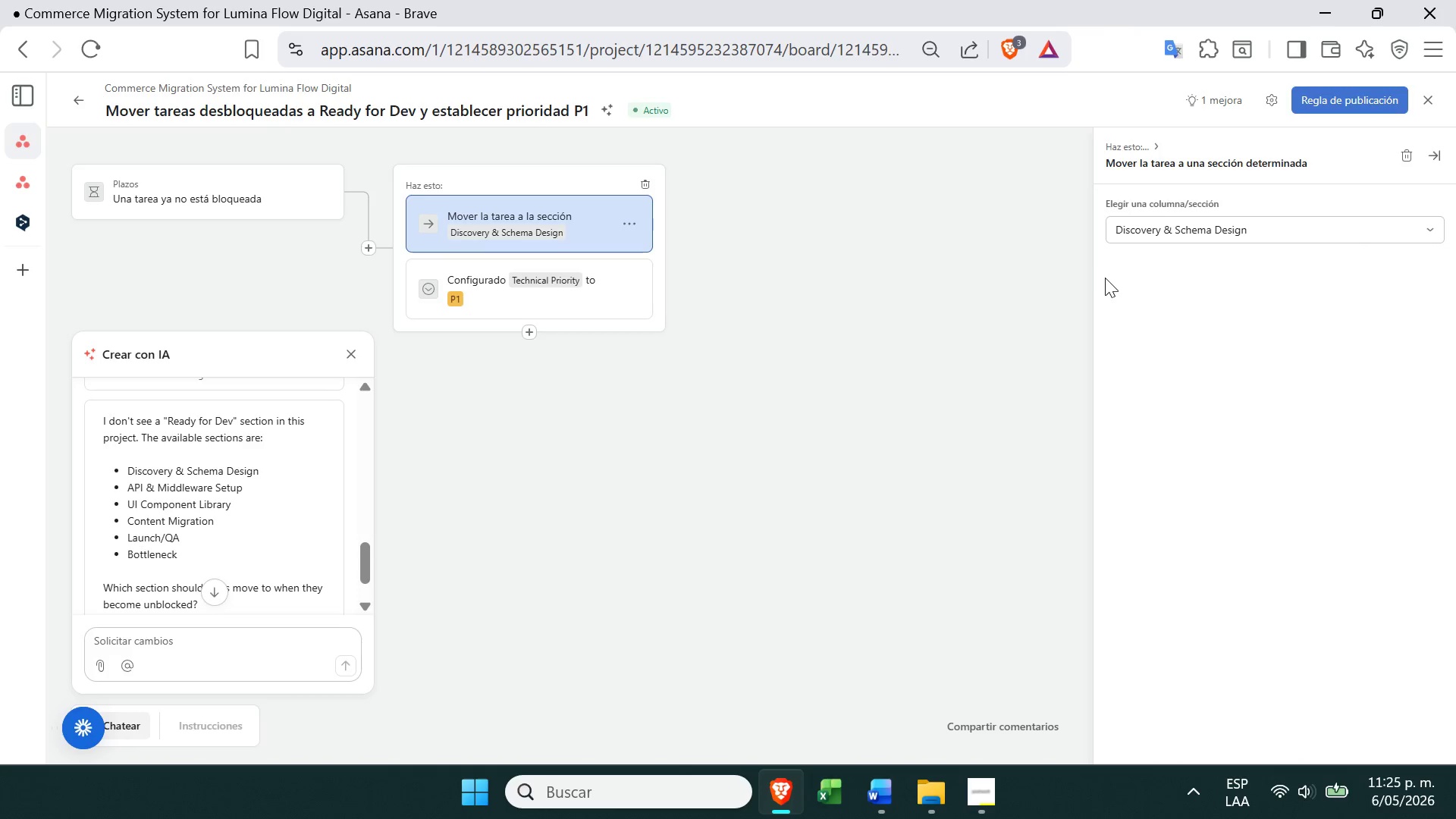 
left_click([551, 232])
 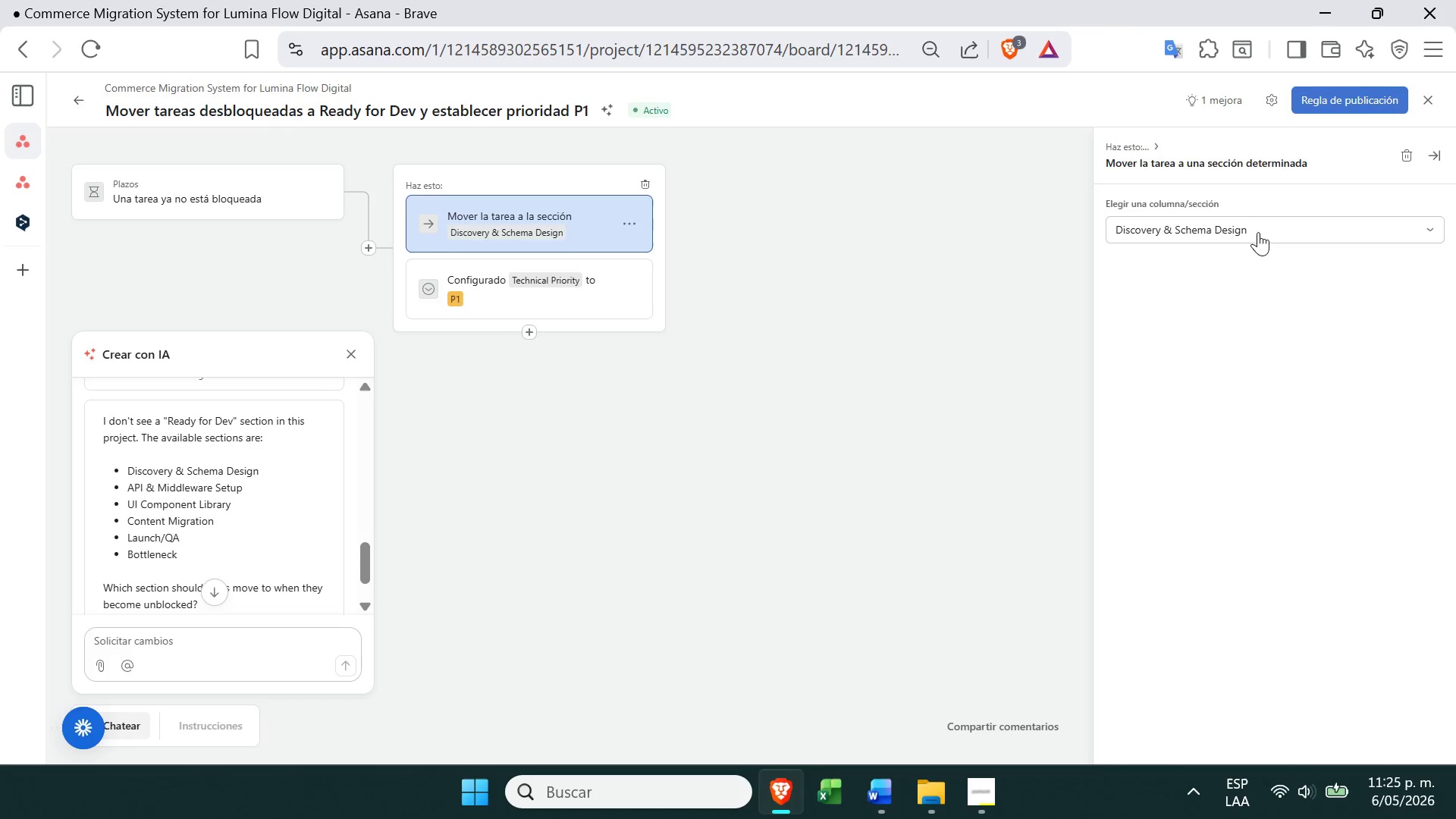 
left_click([1269, 223])
 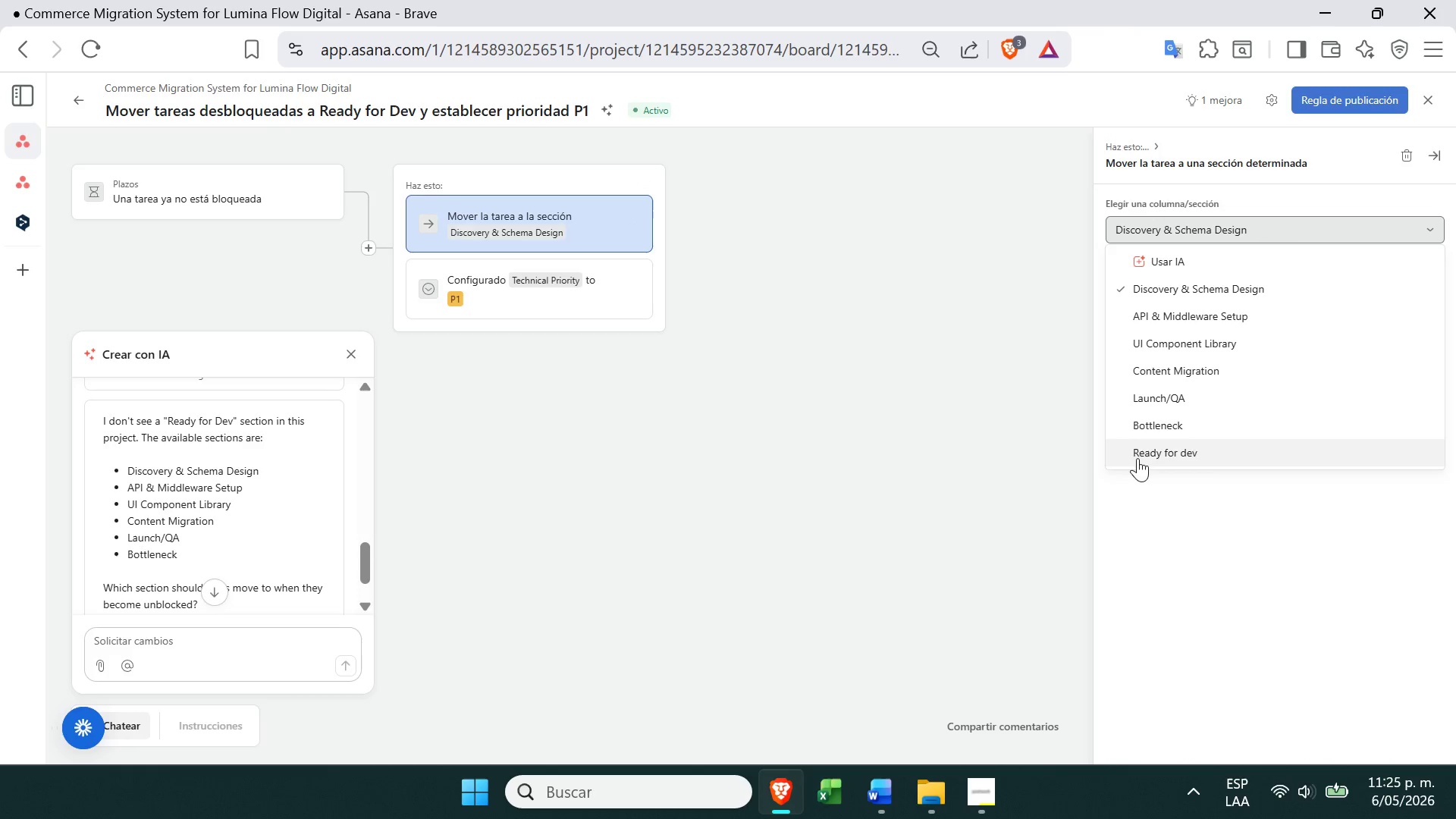 
left_click([1138, 459])
 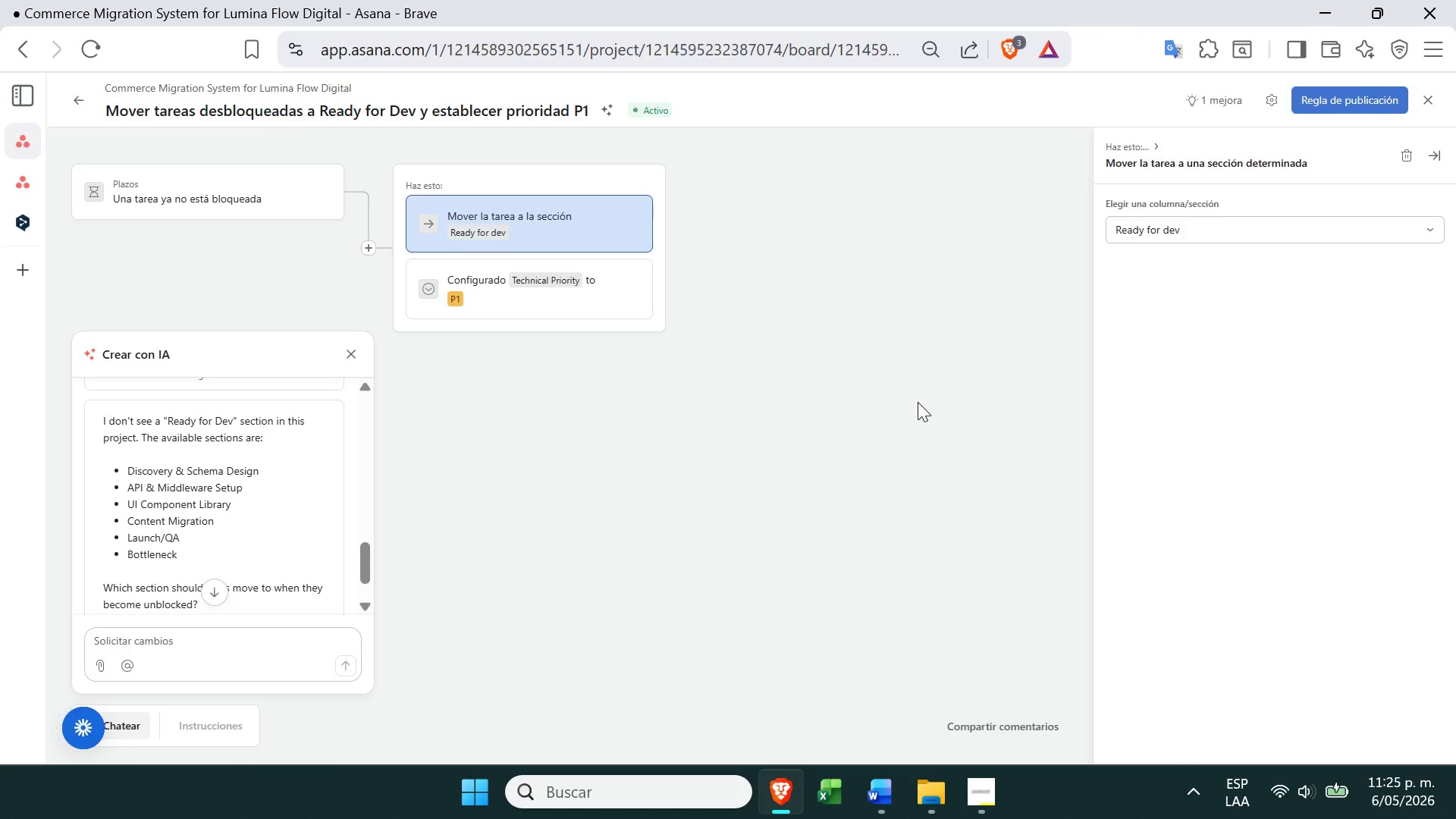 
left_click([918, 402])
 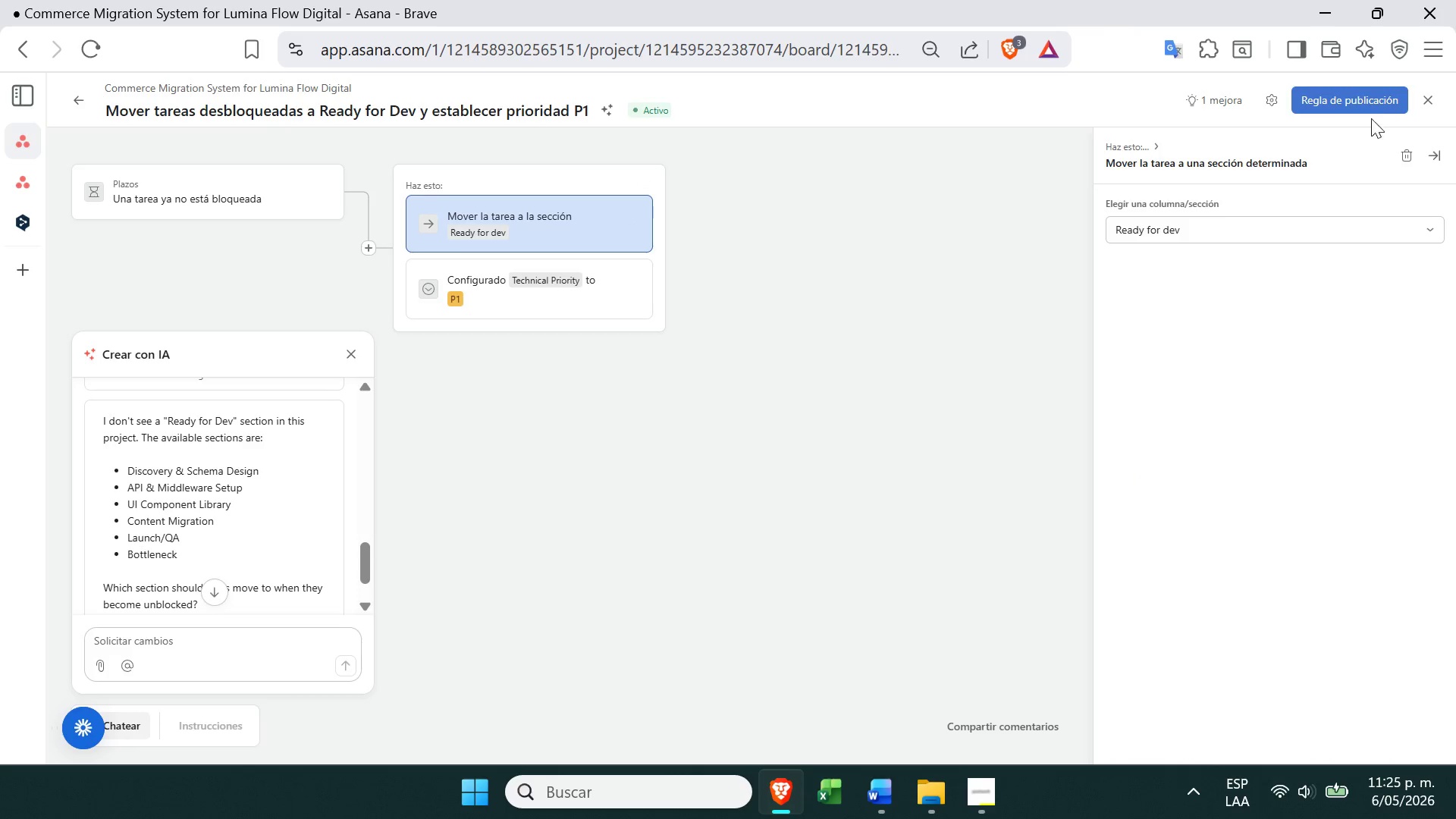 
left_click([1370, 106])
 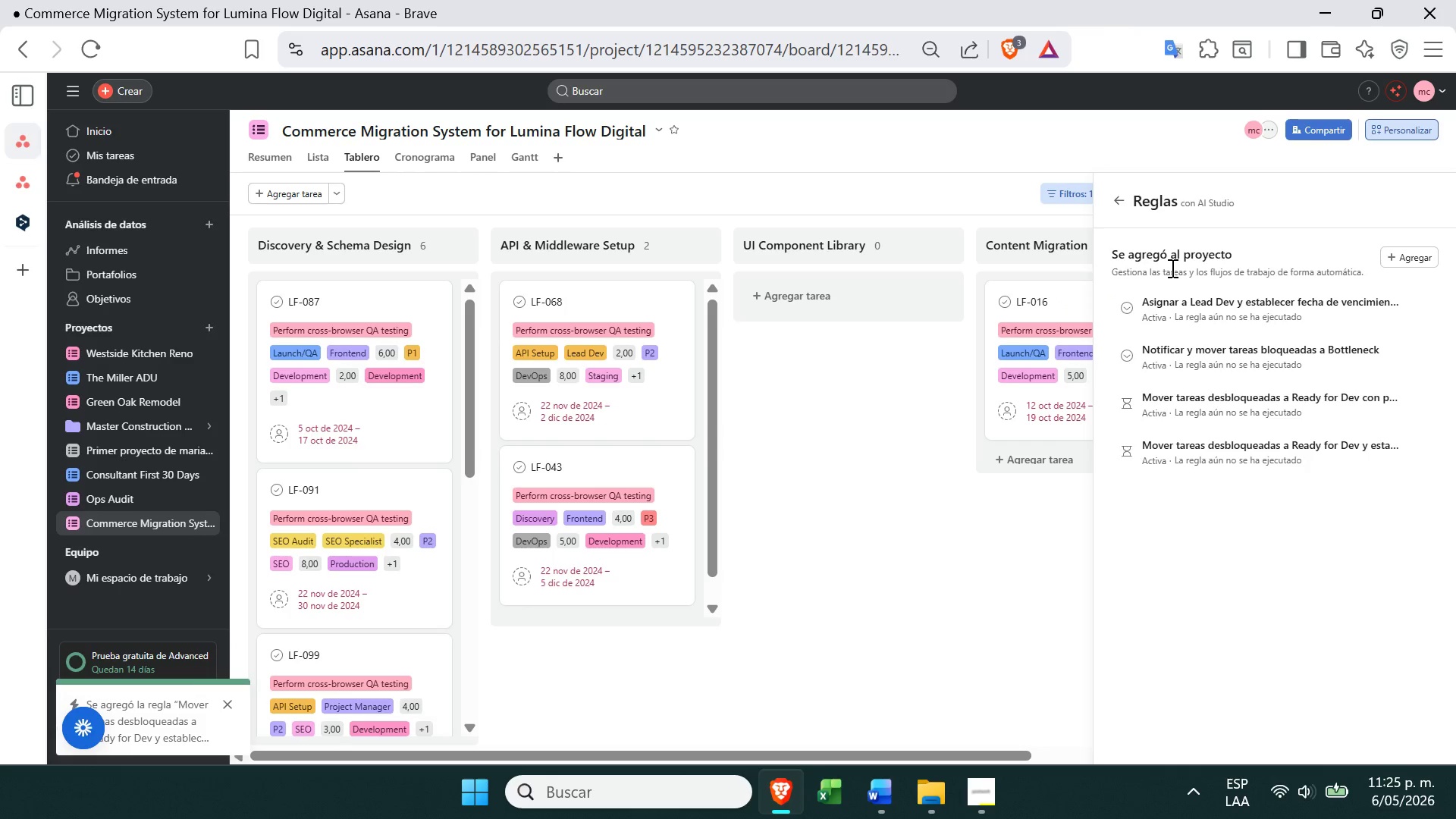 
wait(10.39)
 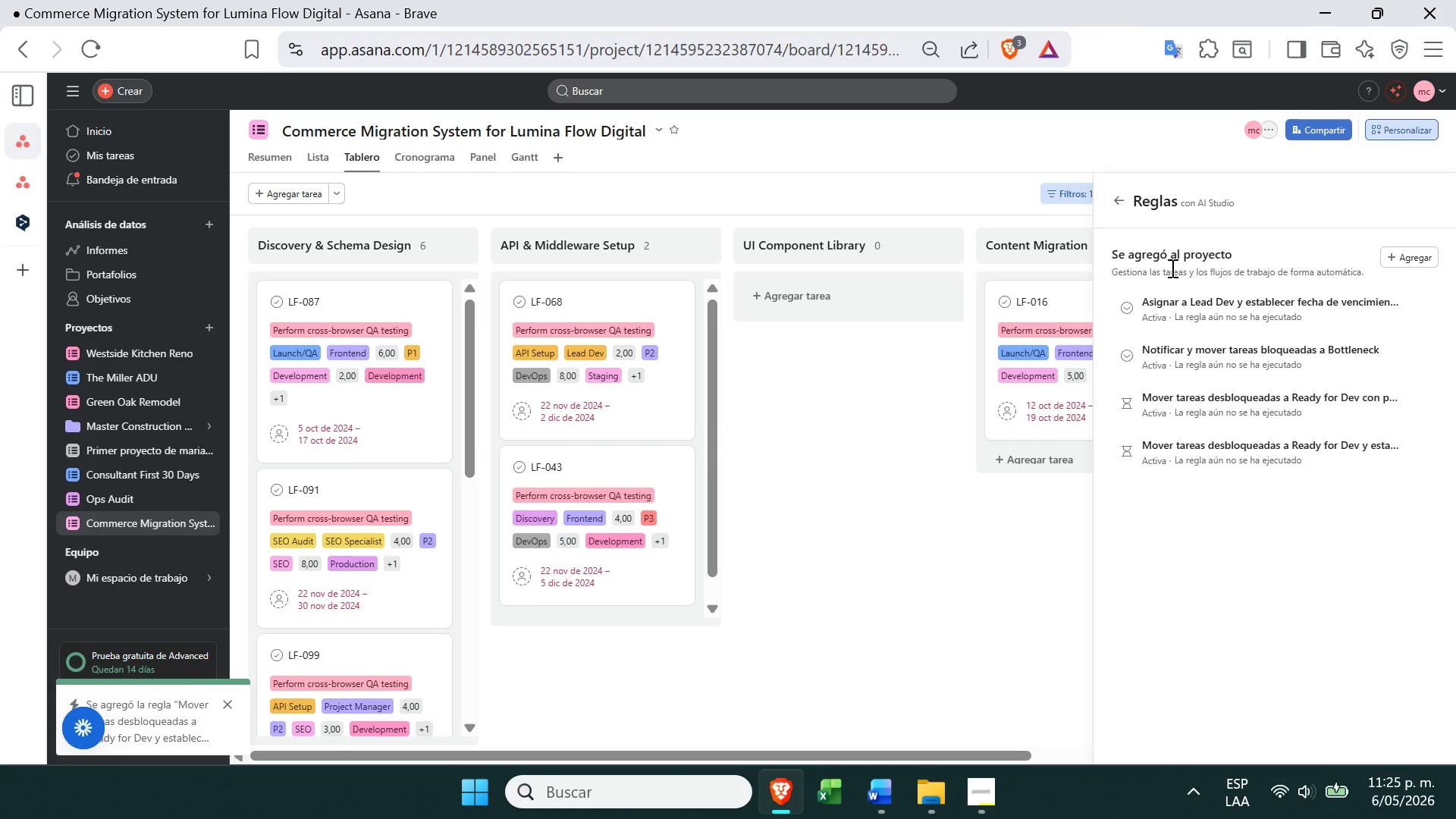 
left_click([1419, 457])
 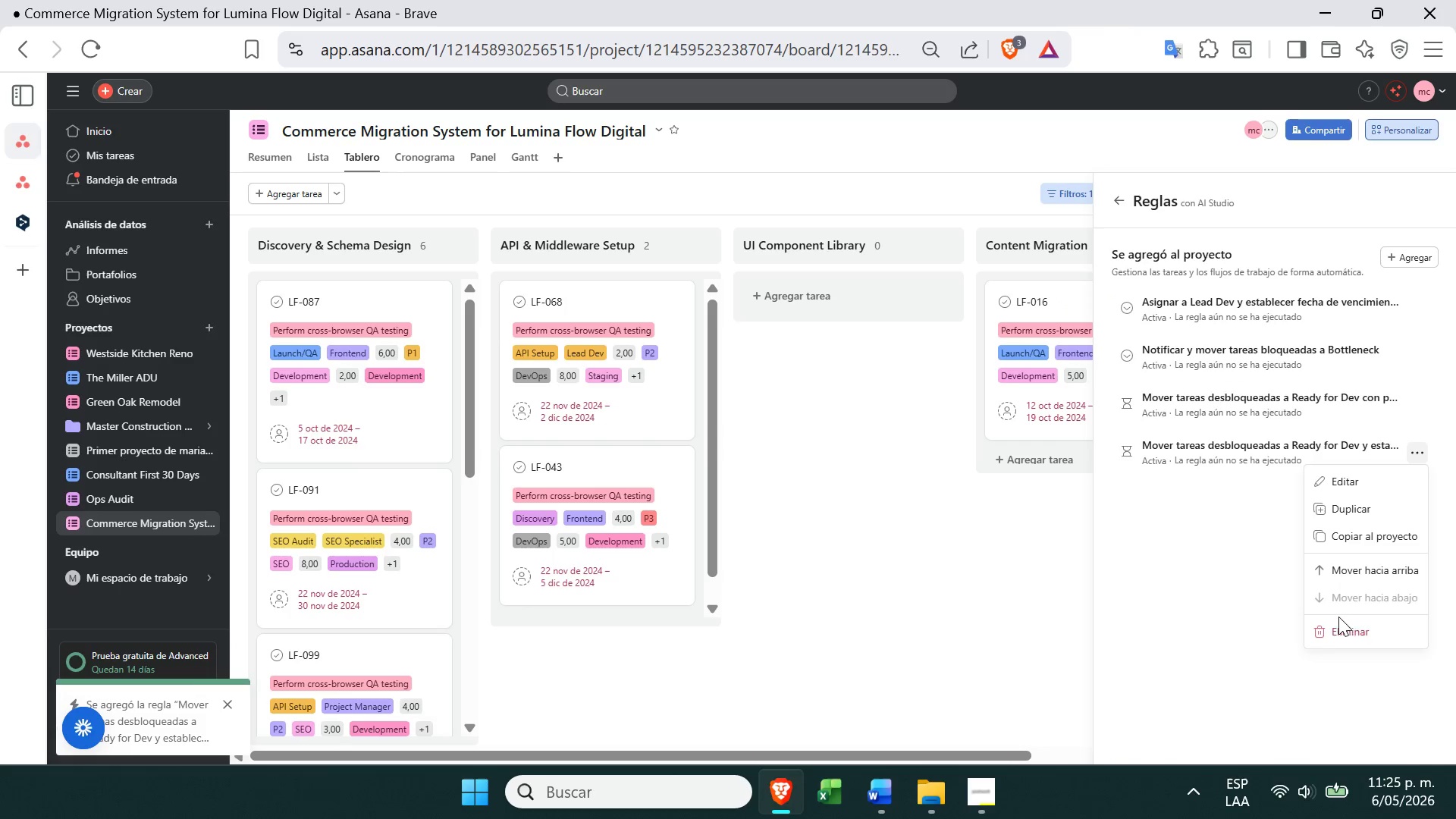 
left_click([1341, 632])
 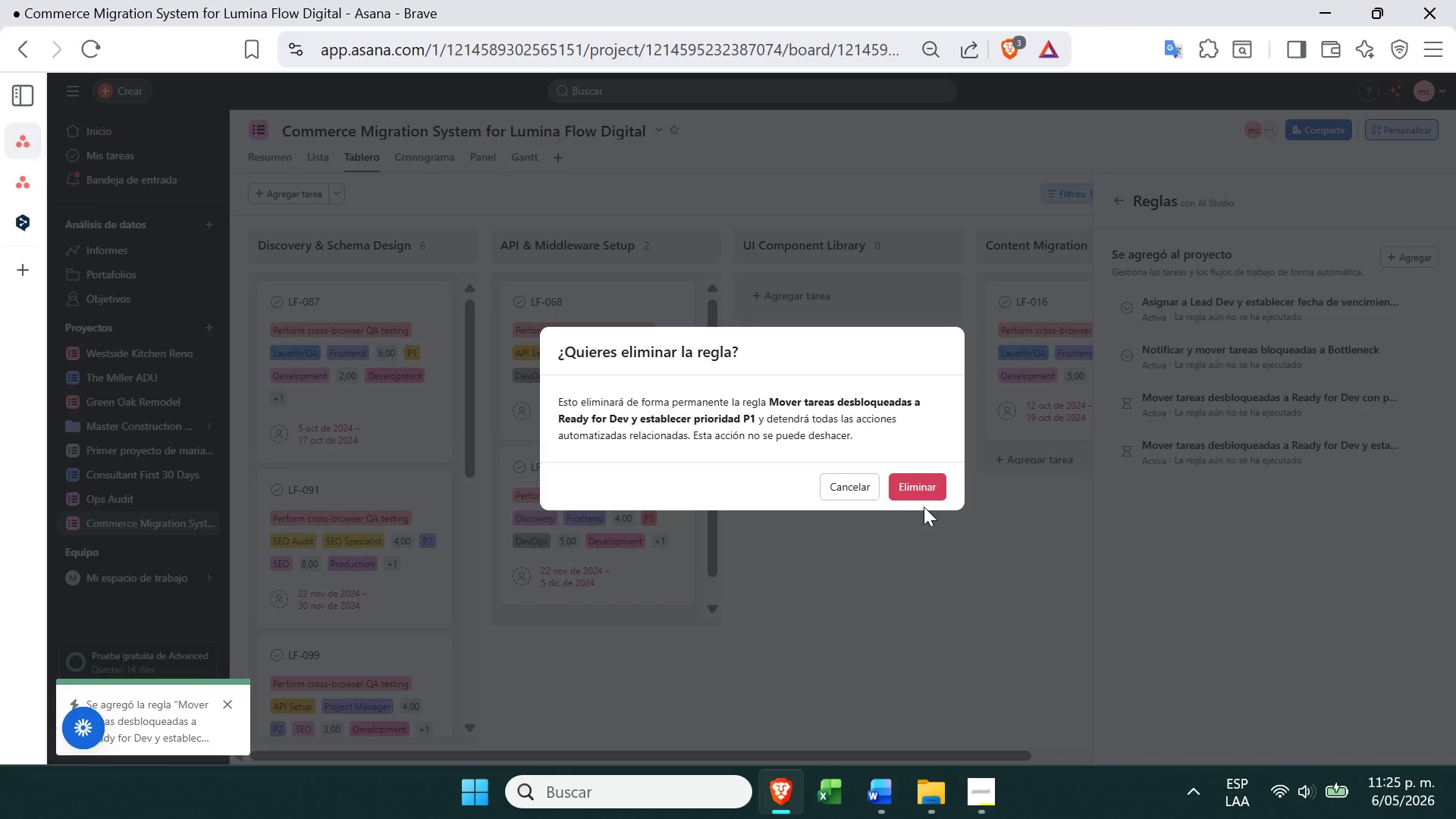 
left_click([920, 491])
 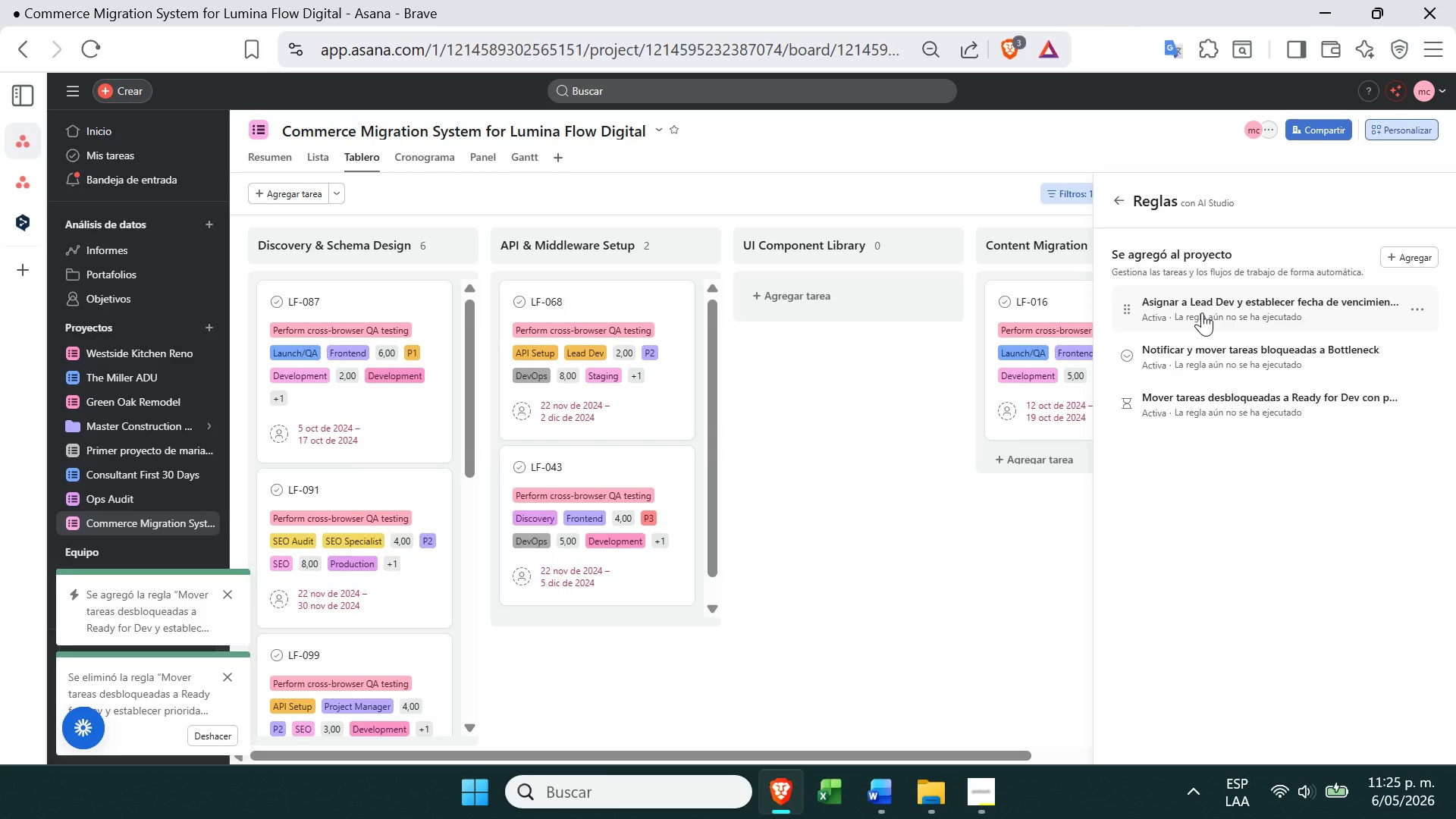 
left_click([1202, 312])
 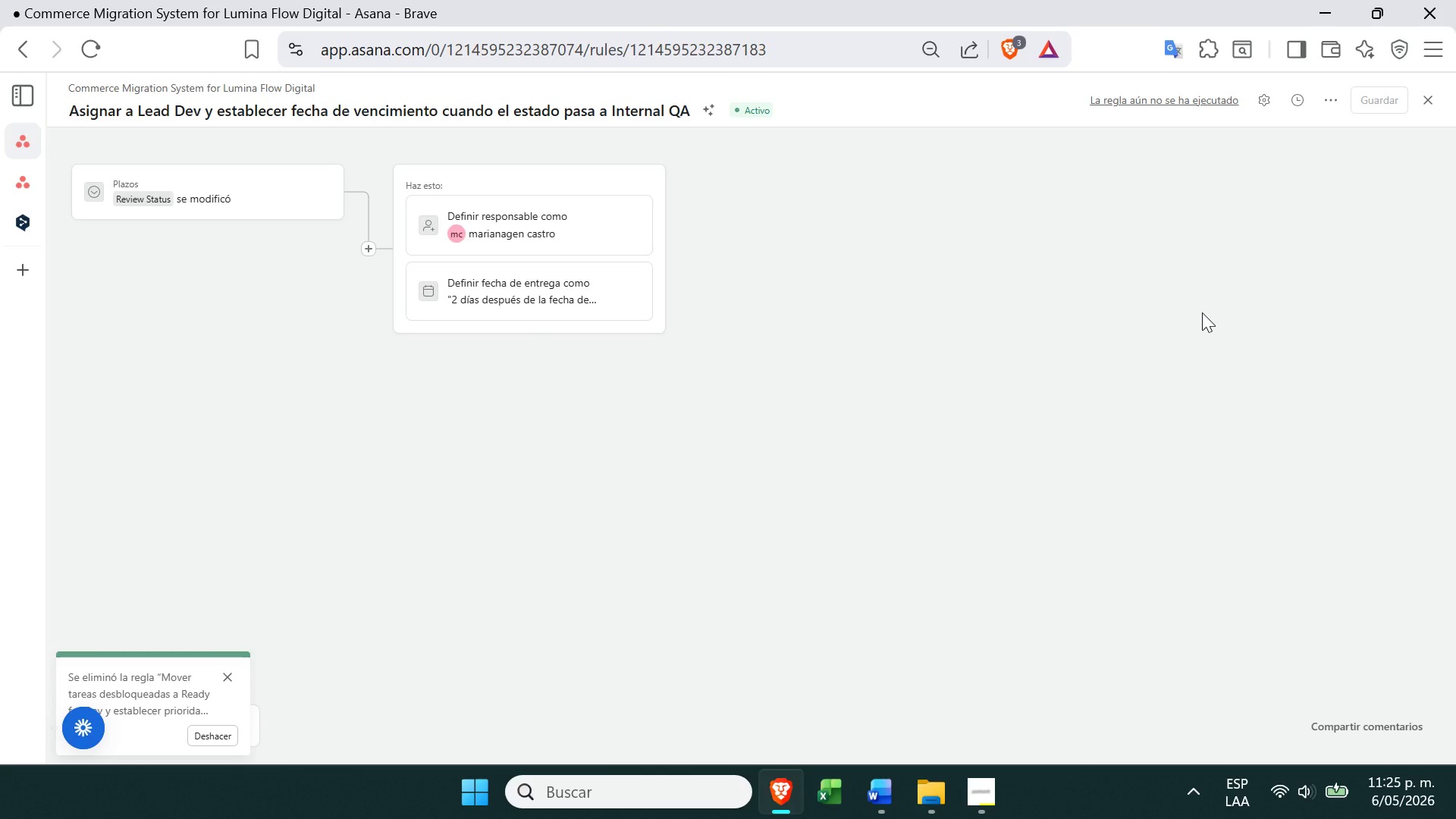 
wait(8.98)
 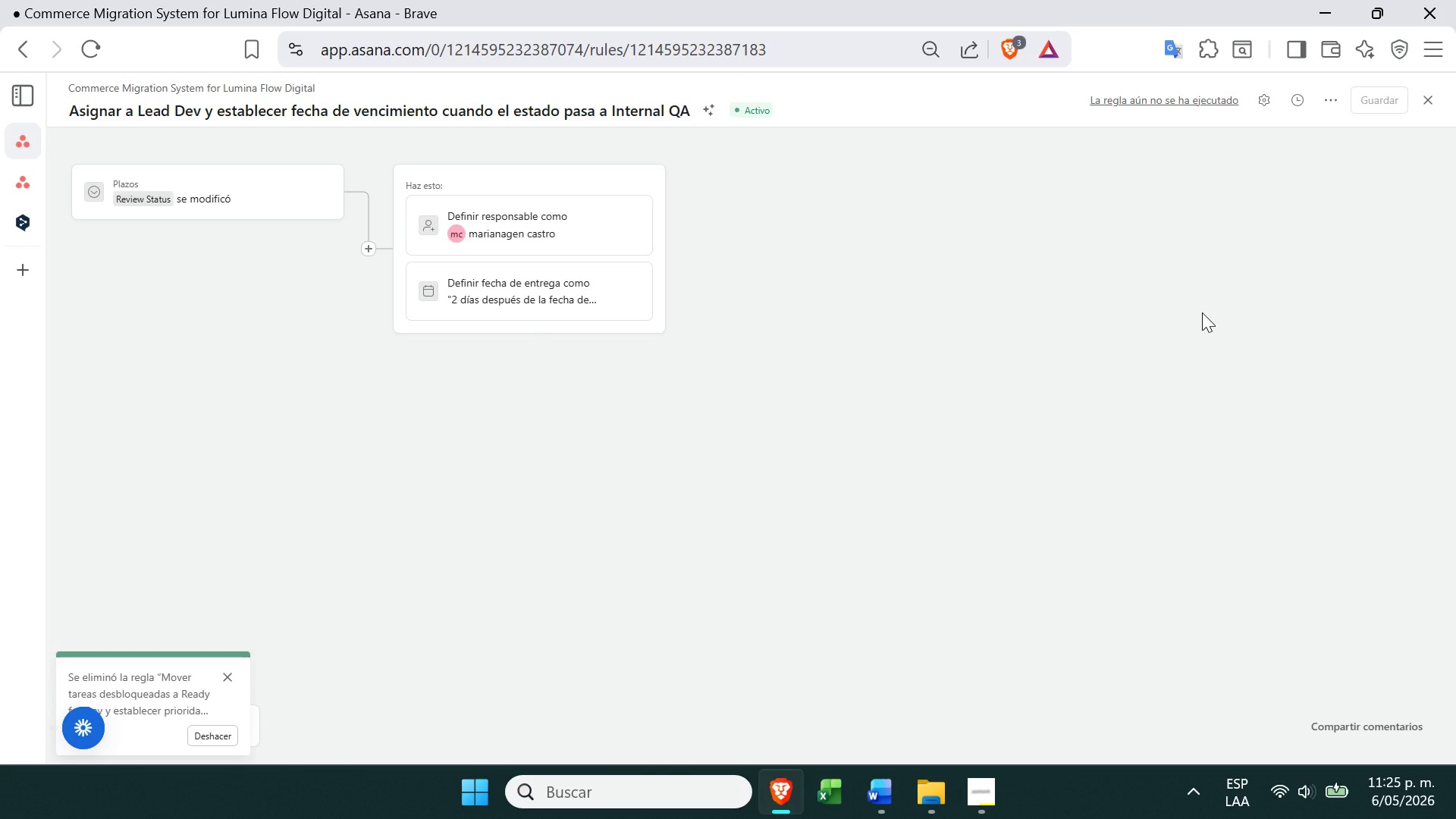 
left_click([49, 177])
 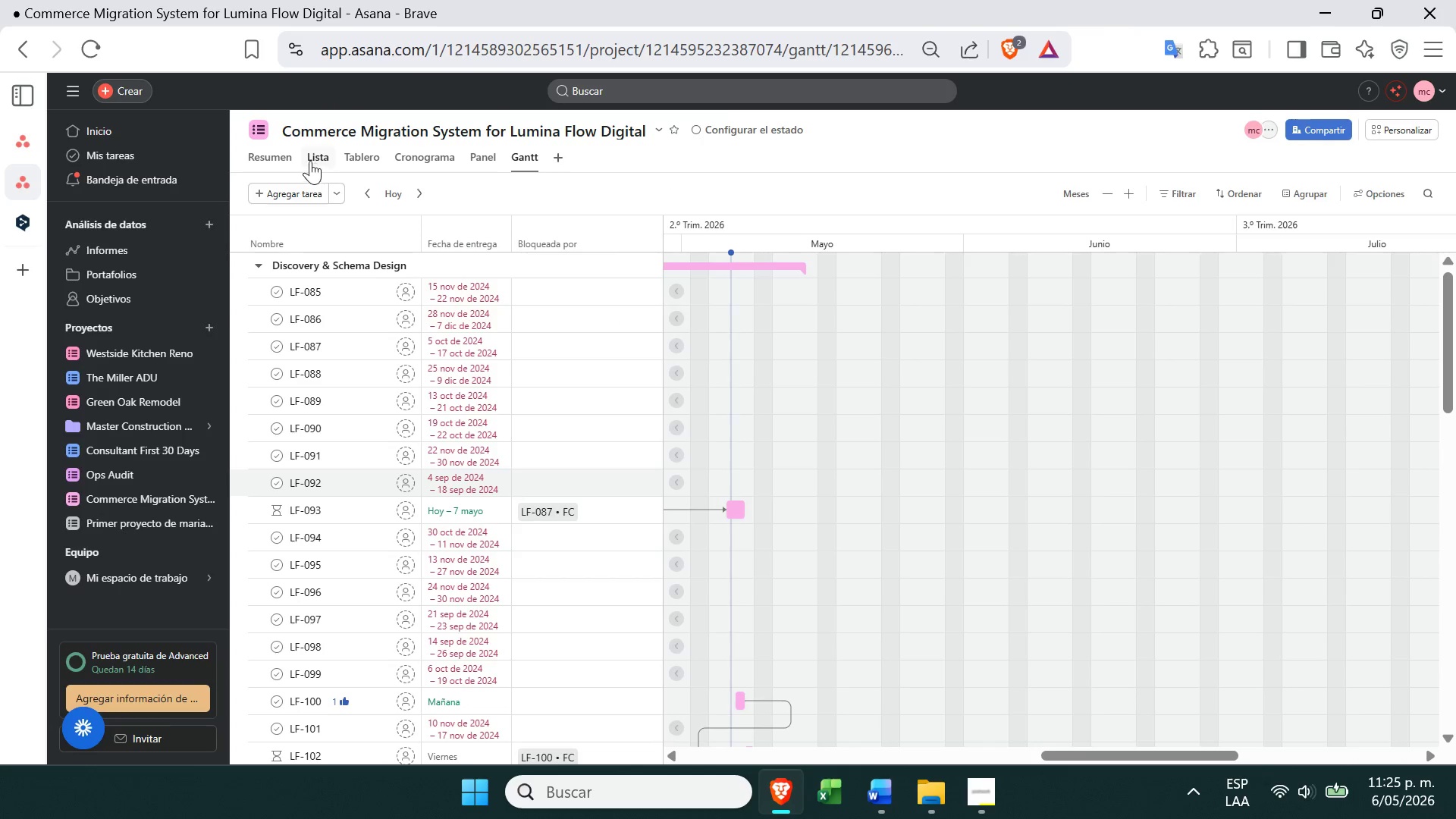 
left_click([373, 173])
 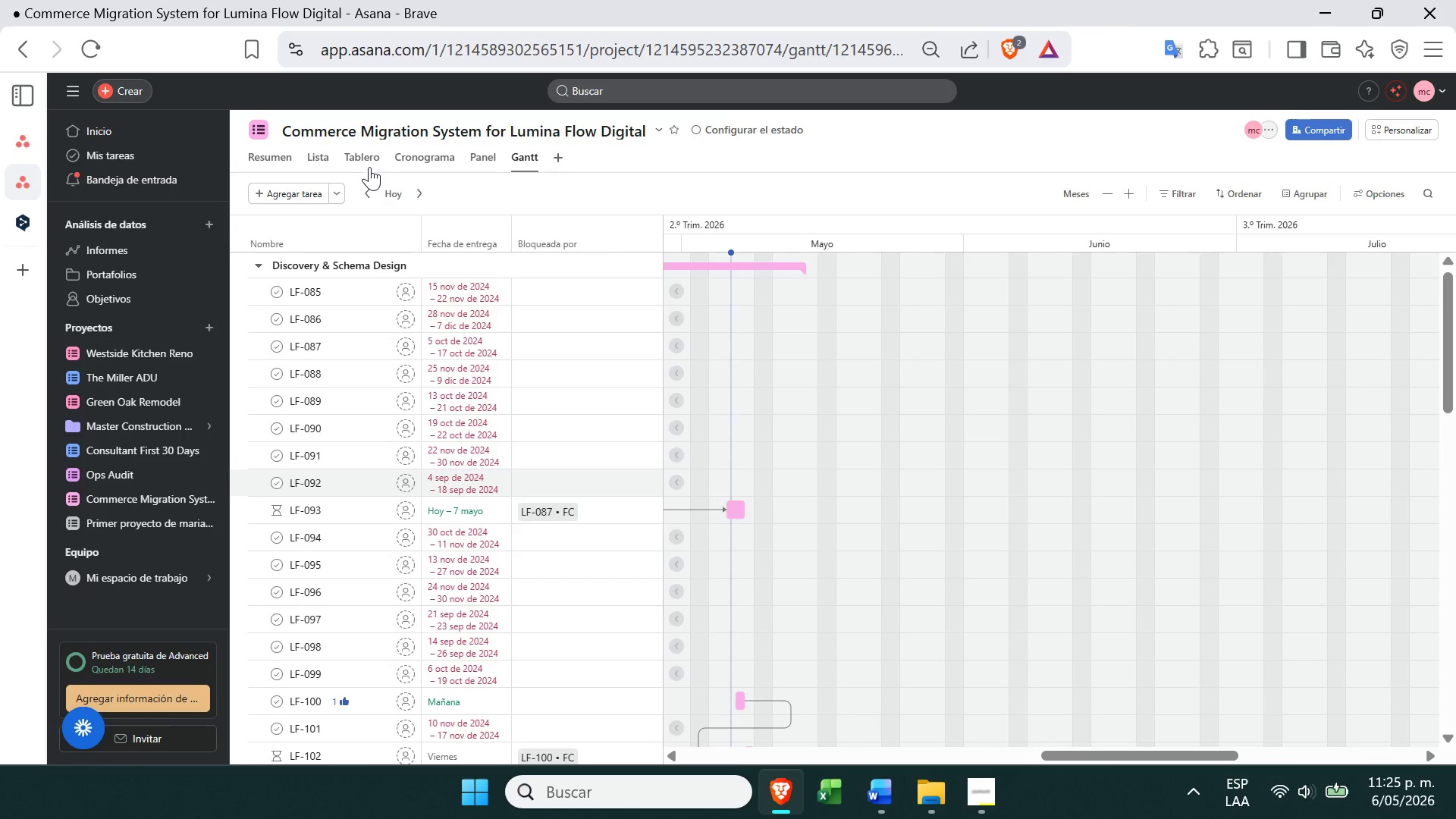 
left_click([369, 167])
 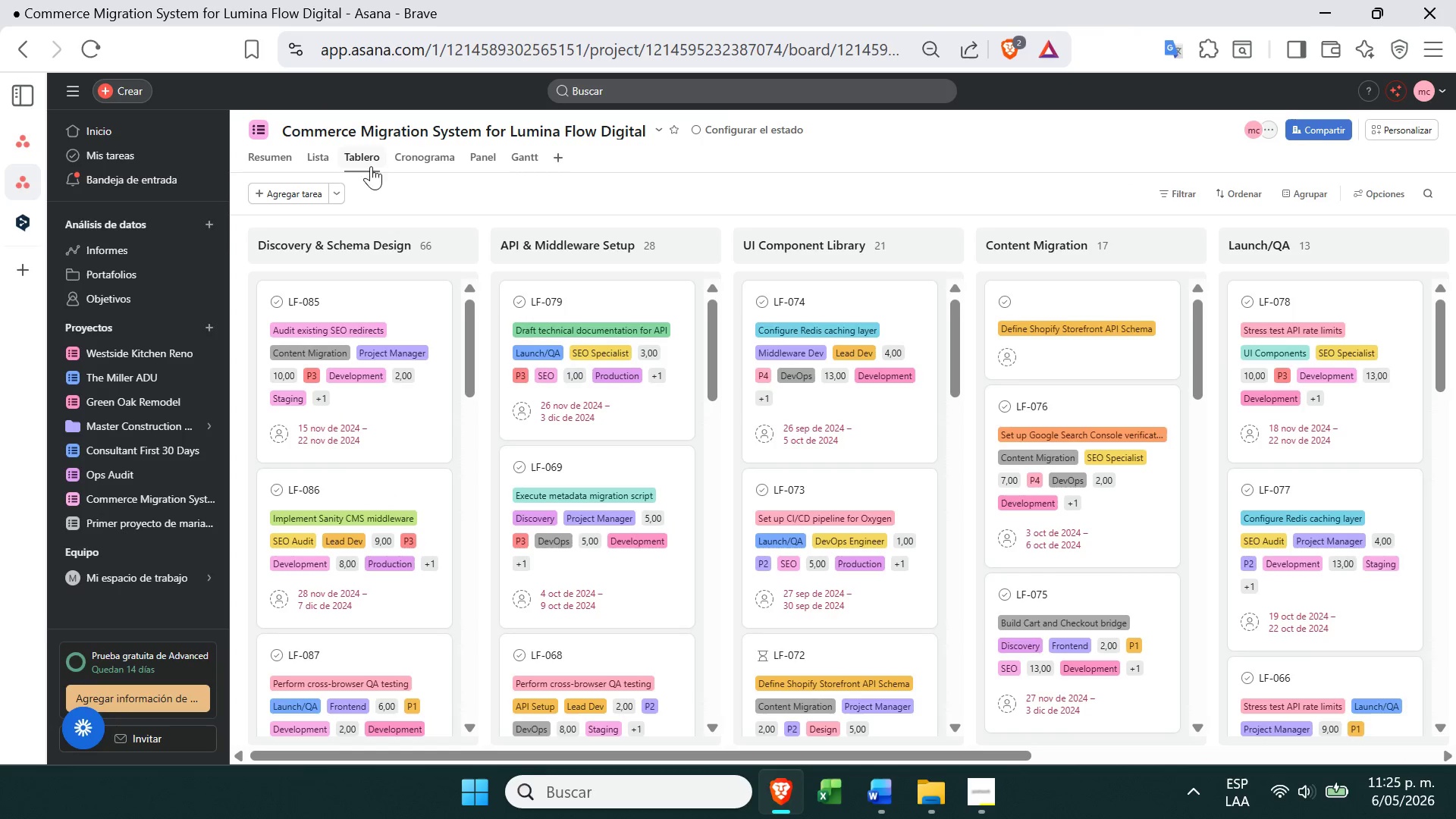 
left_click([389, 400])
 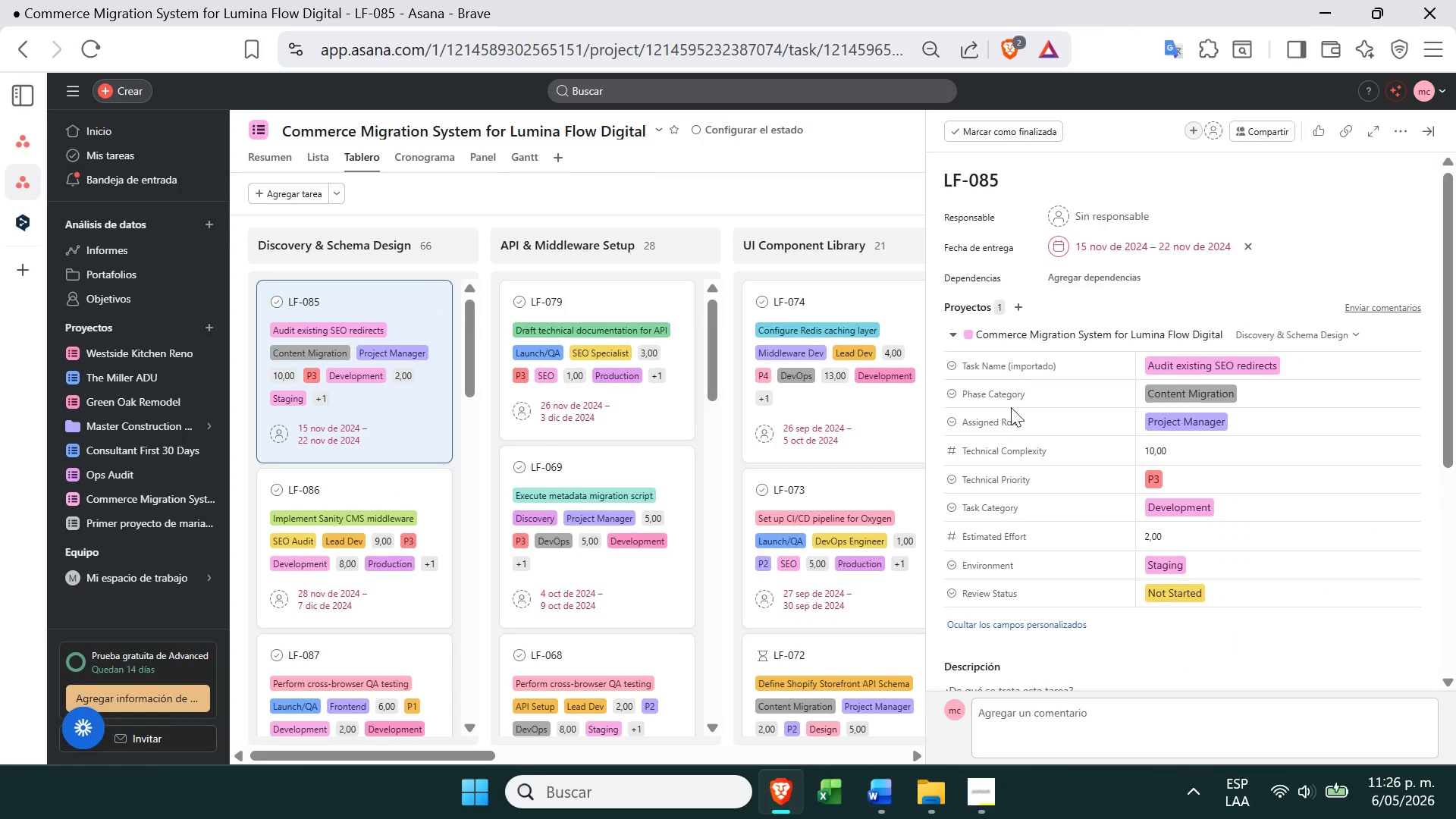 
left_click([1188, 597])
 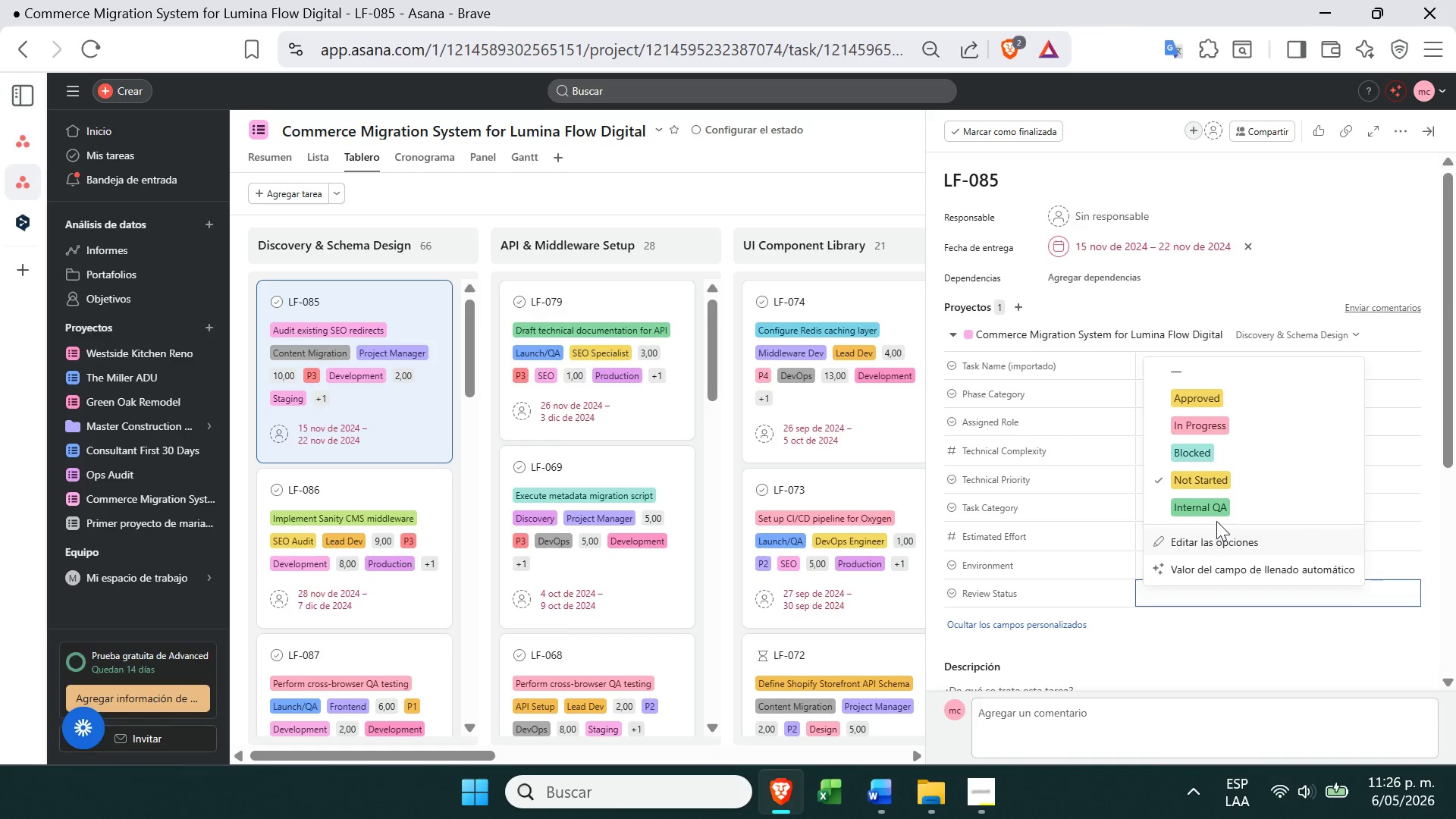 
left_click([1218, 515])
 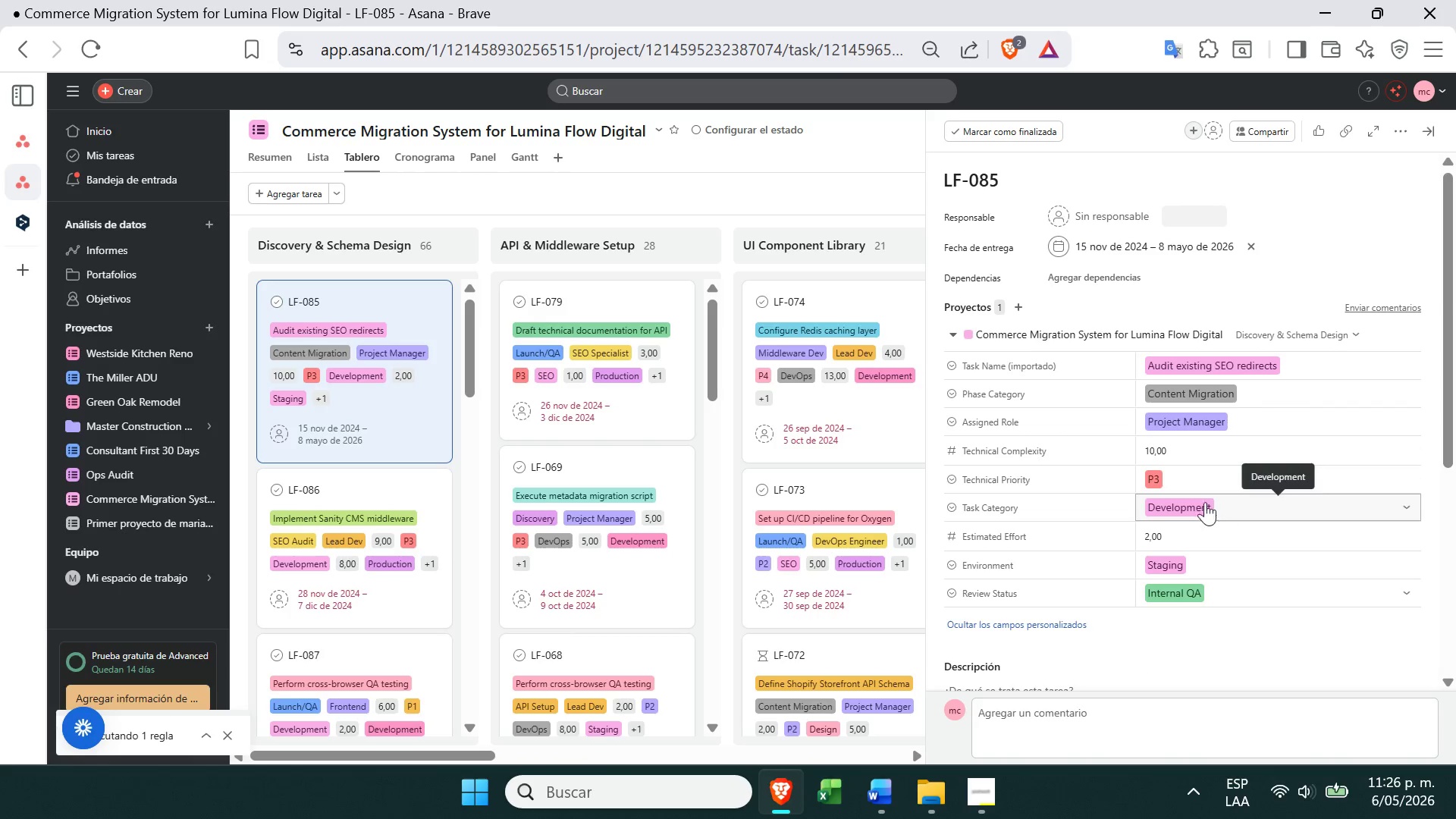 
left_click([64, 143])
 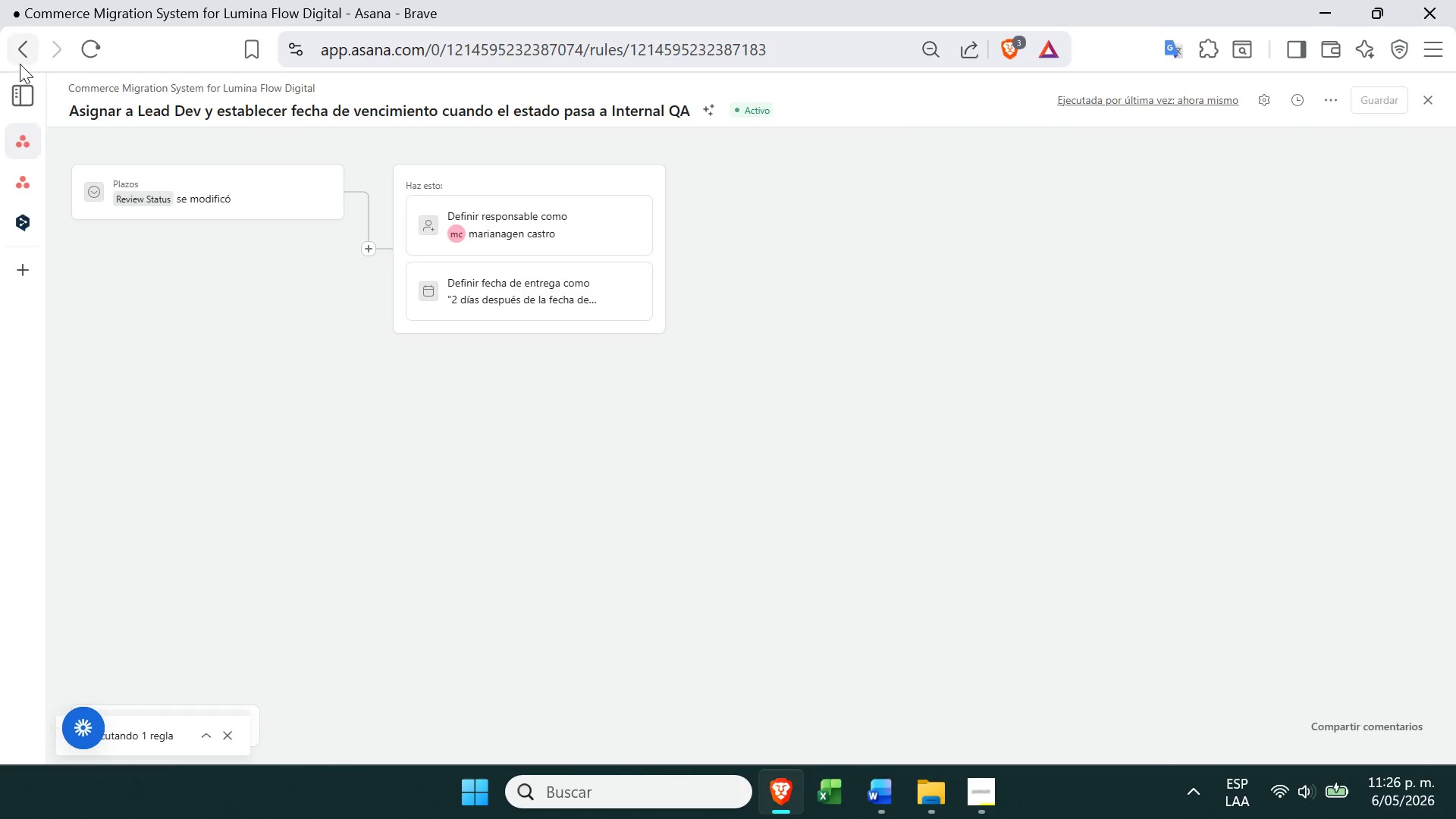 
left_click([19, 64])
 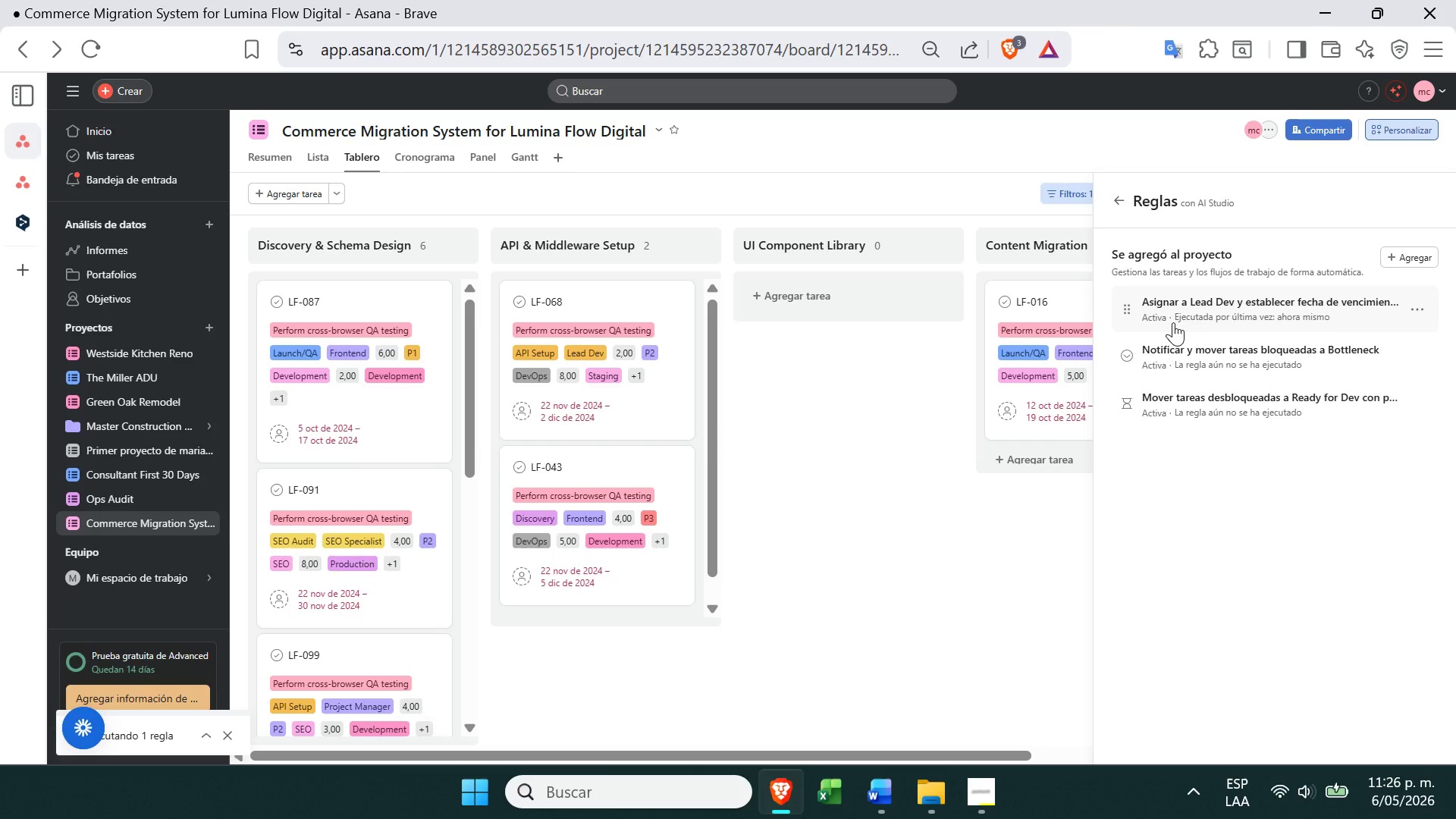 
left_click([1167, 345])
 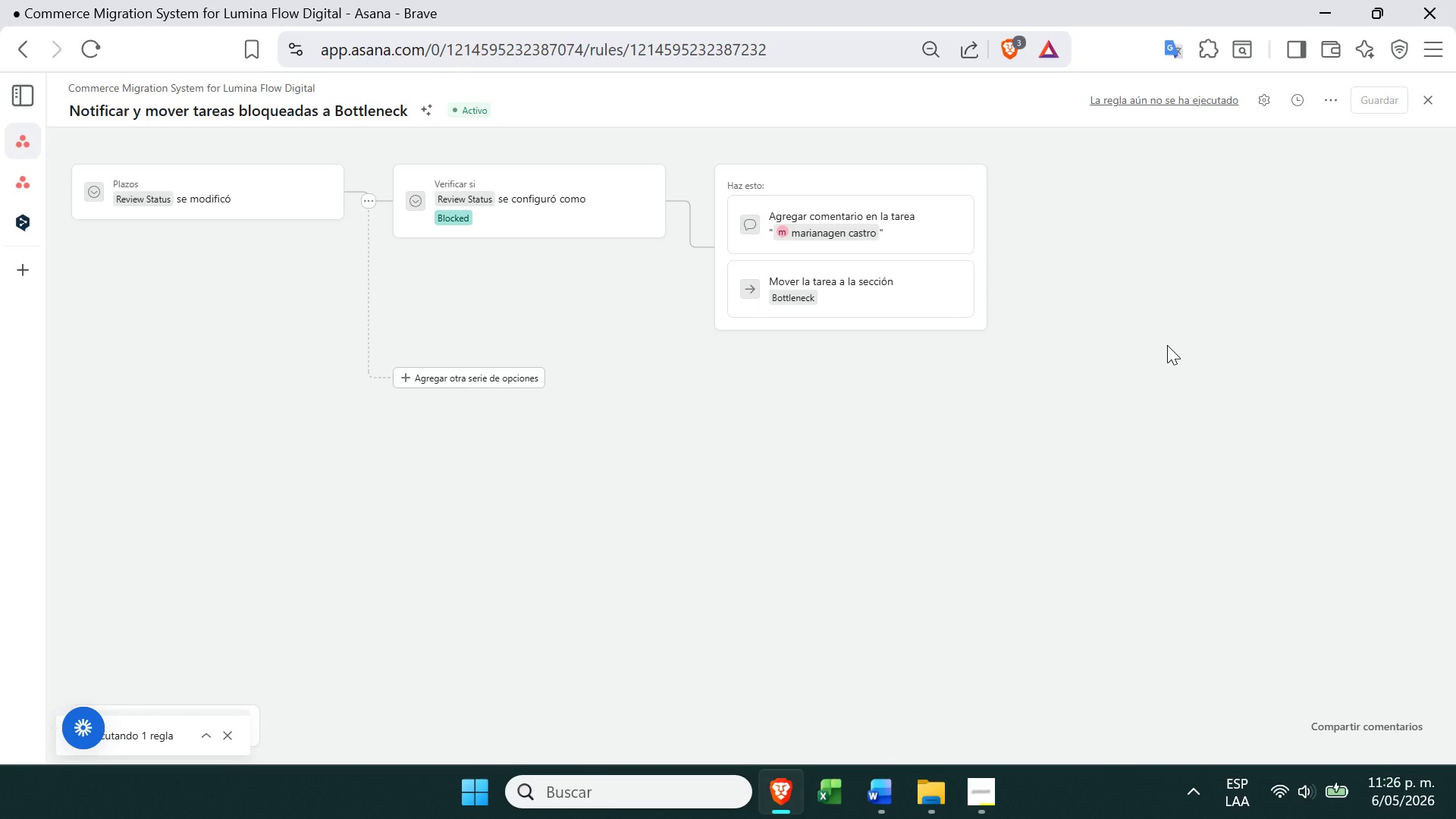 
wait(5.16)
 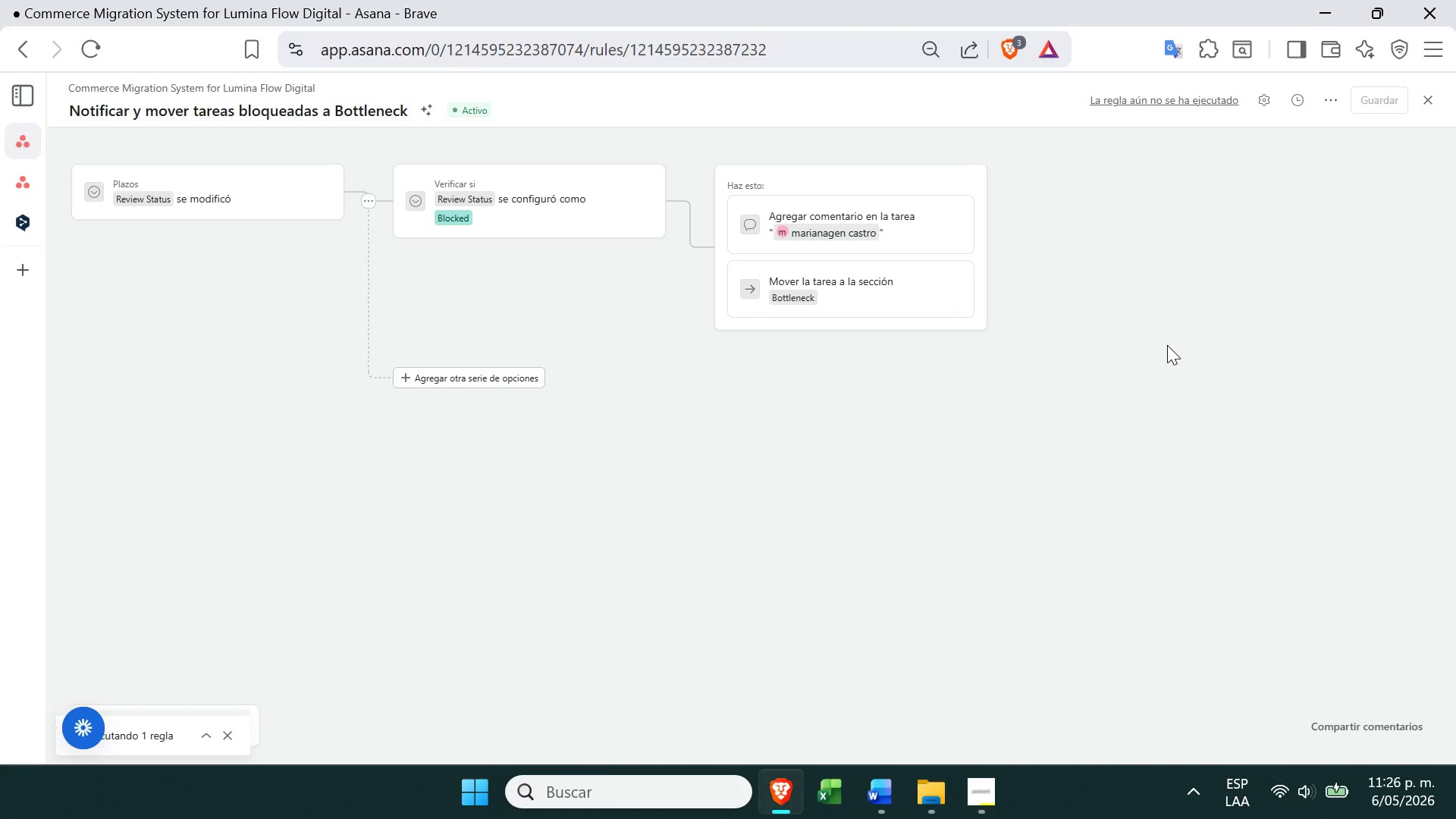 
left_click([61, 196])
 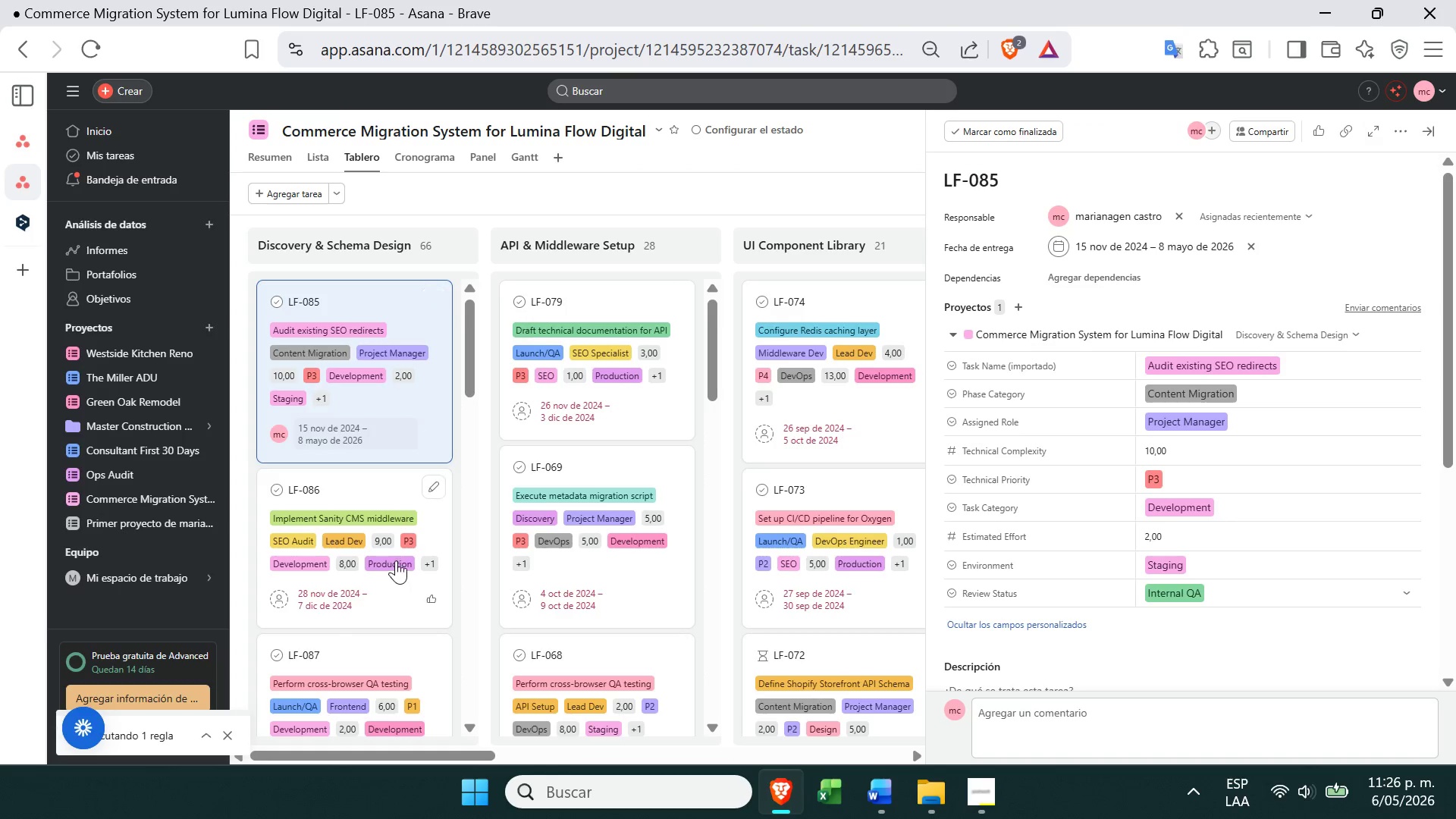 
left_click([388, 571])
 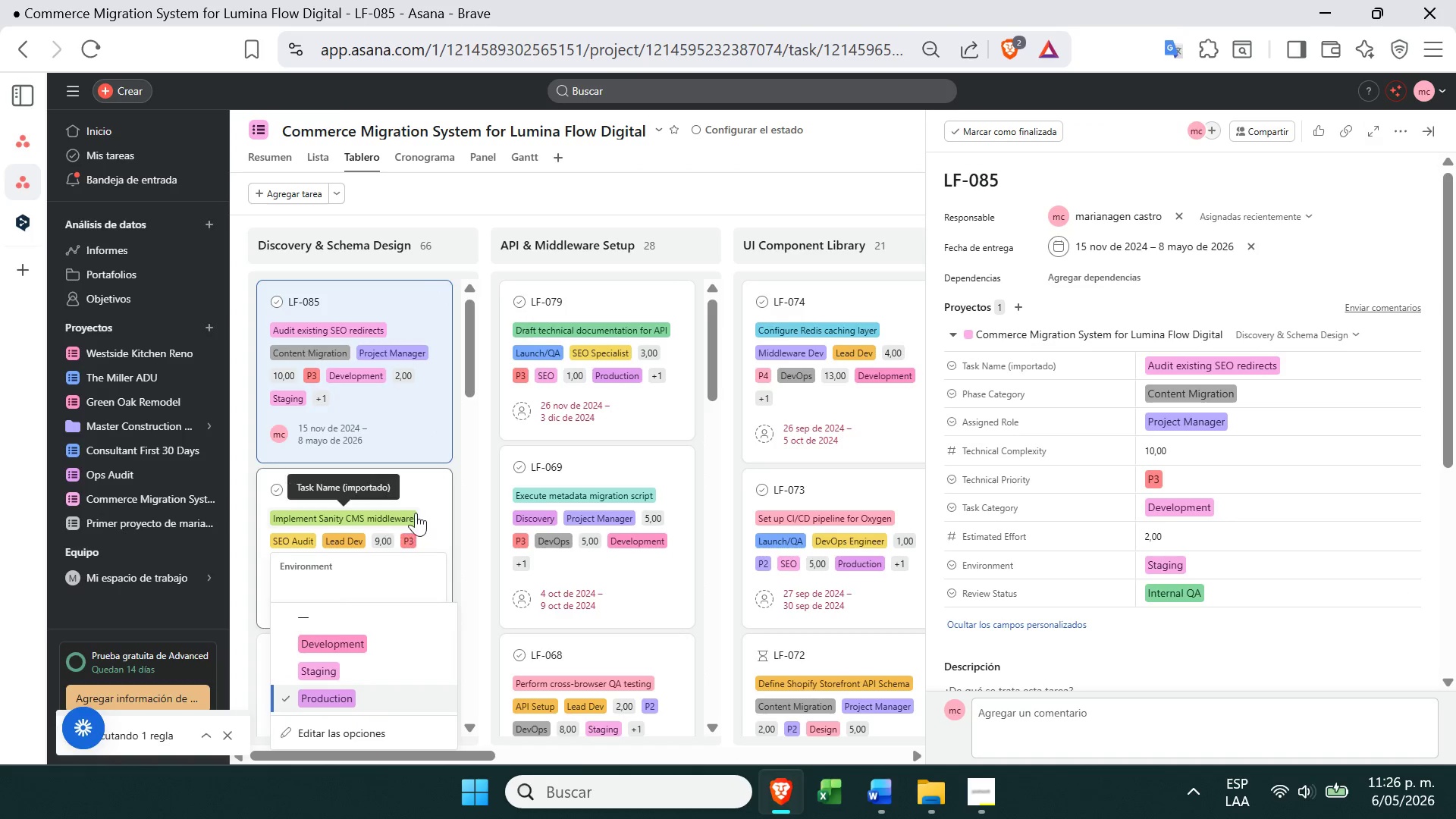 
left_click([423, 500])
 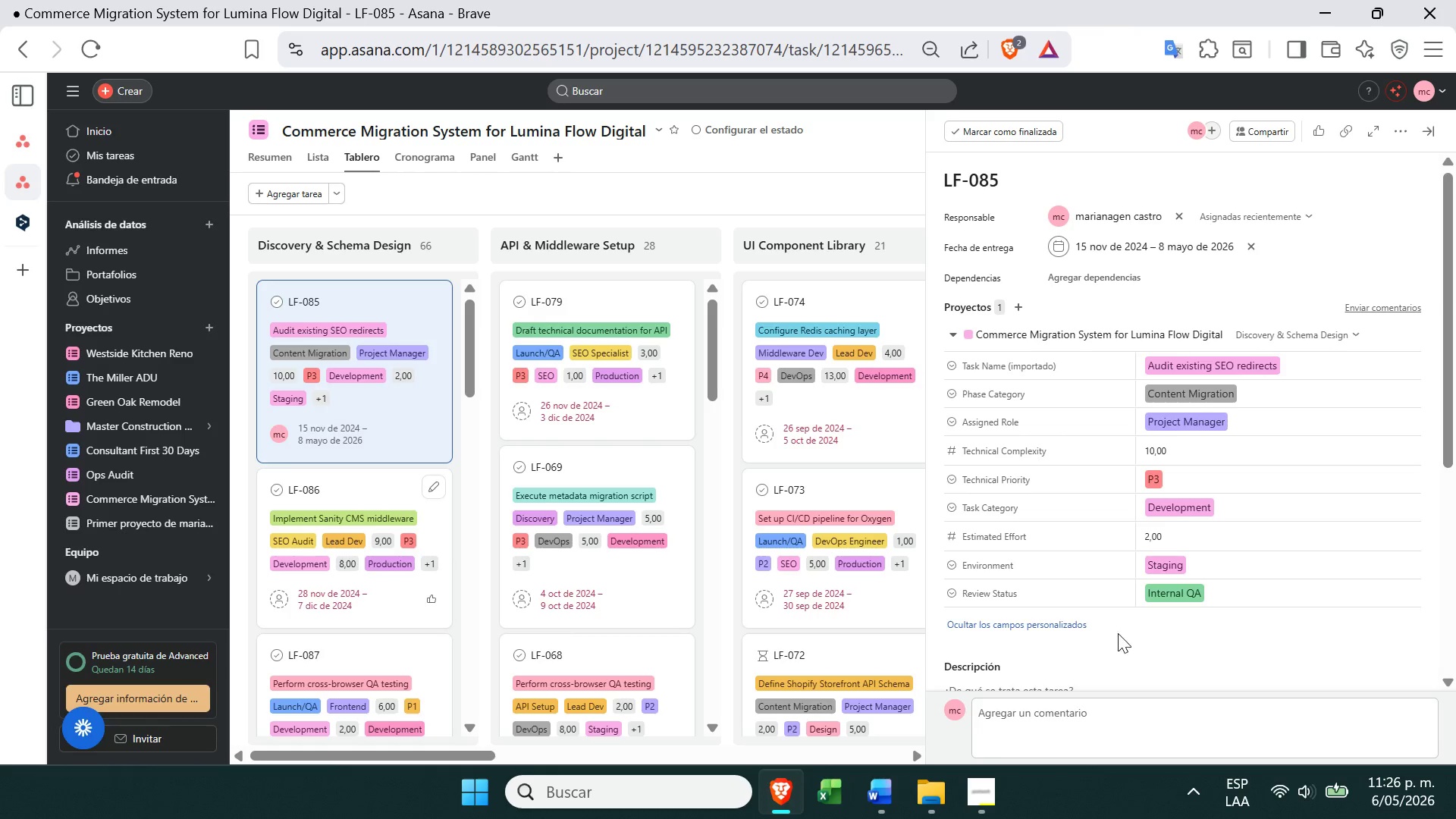 
left_click([1172, 595])
 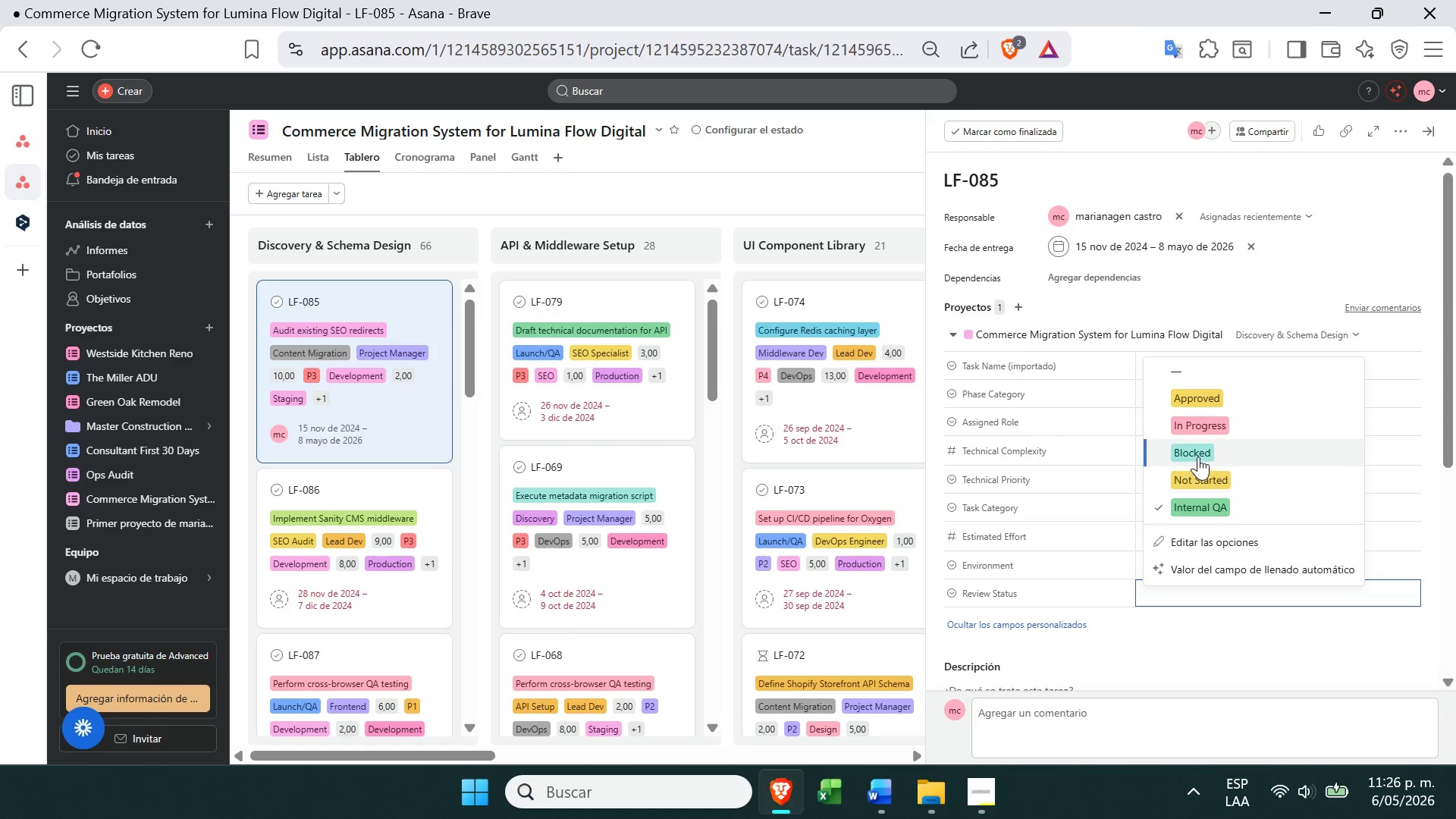 
left_click([1200, 453])
 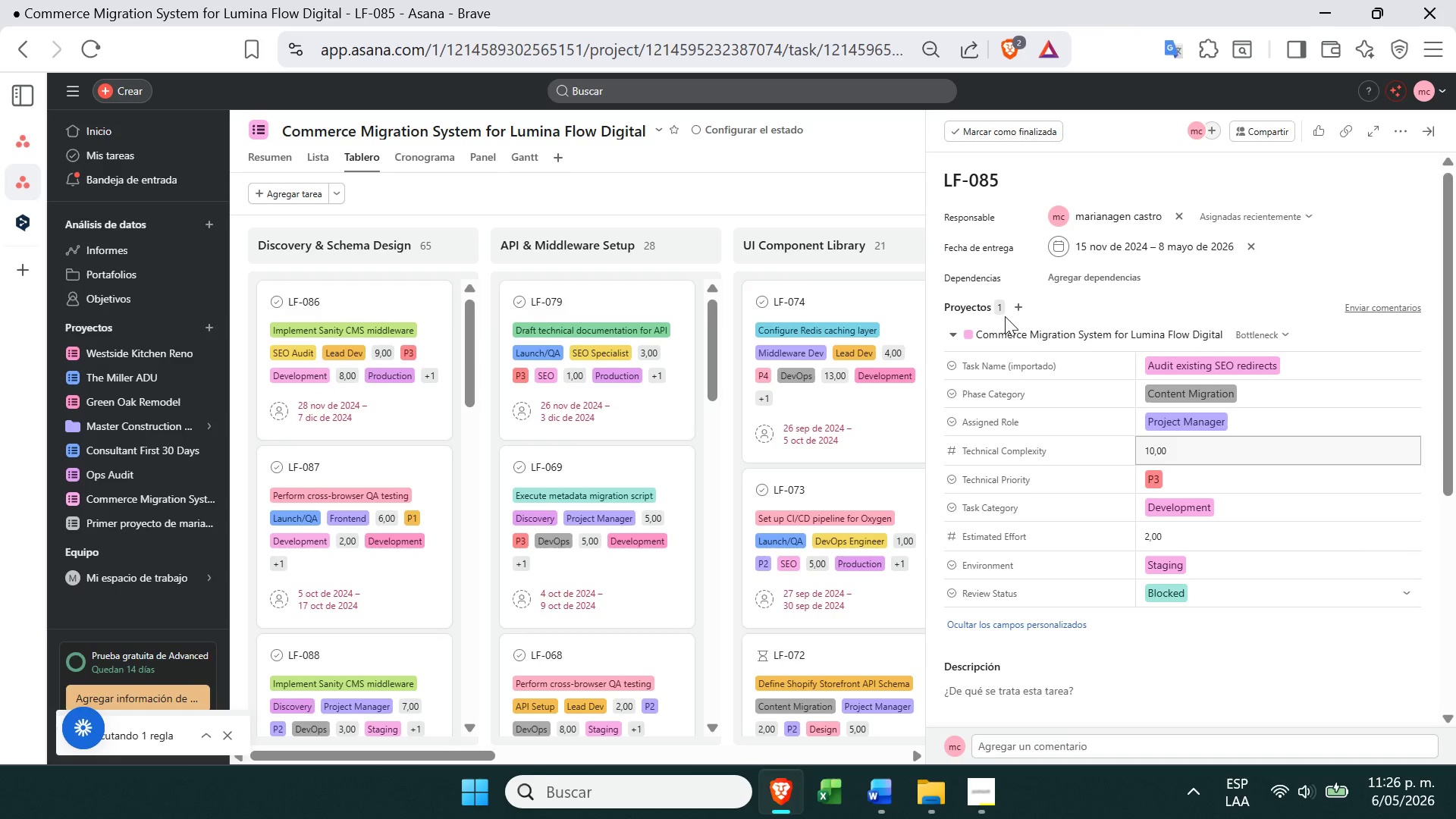 
left_click([672, 209])
 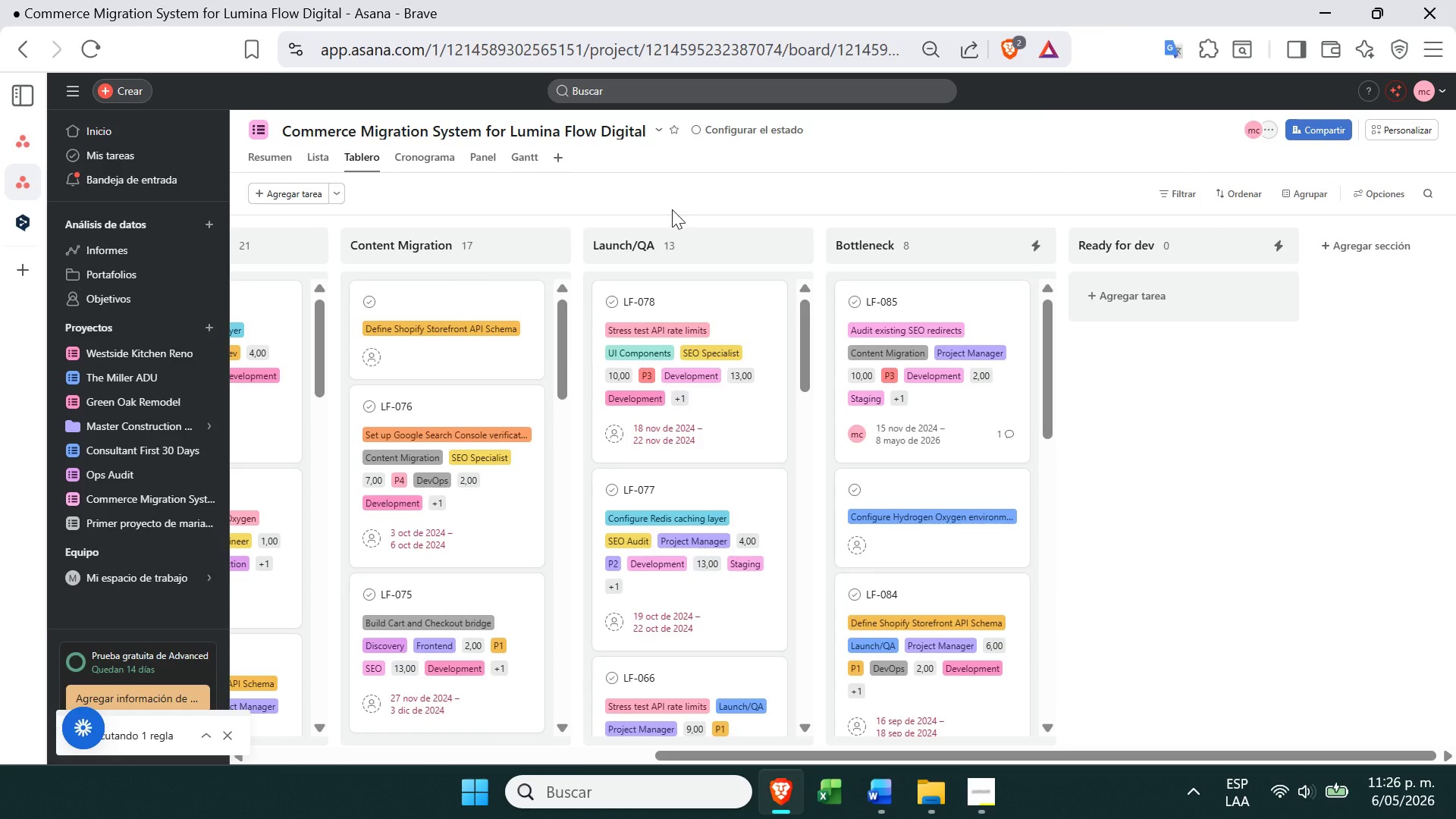 
wait(5.69)
 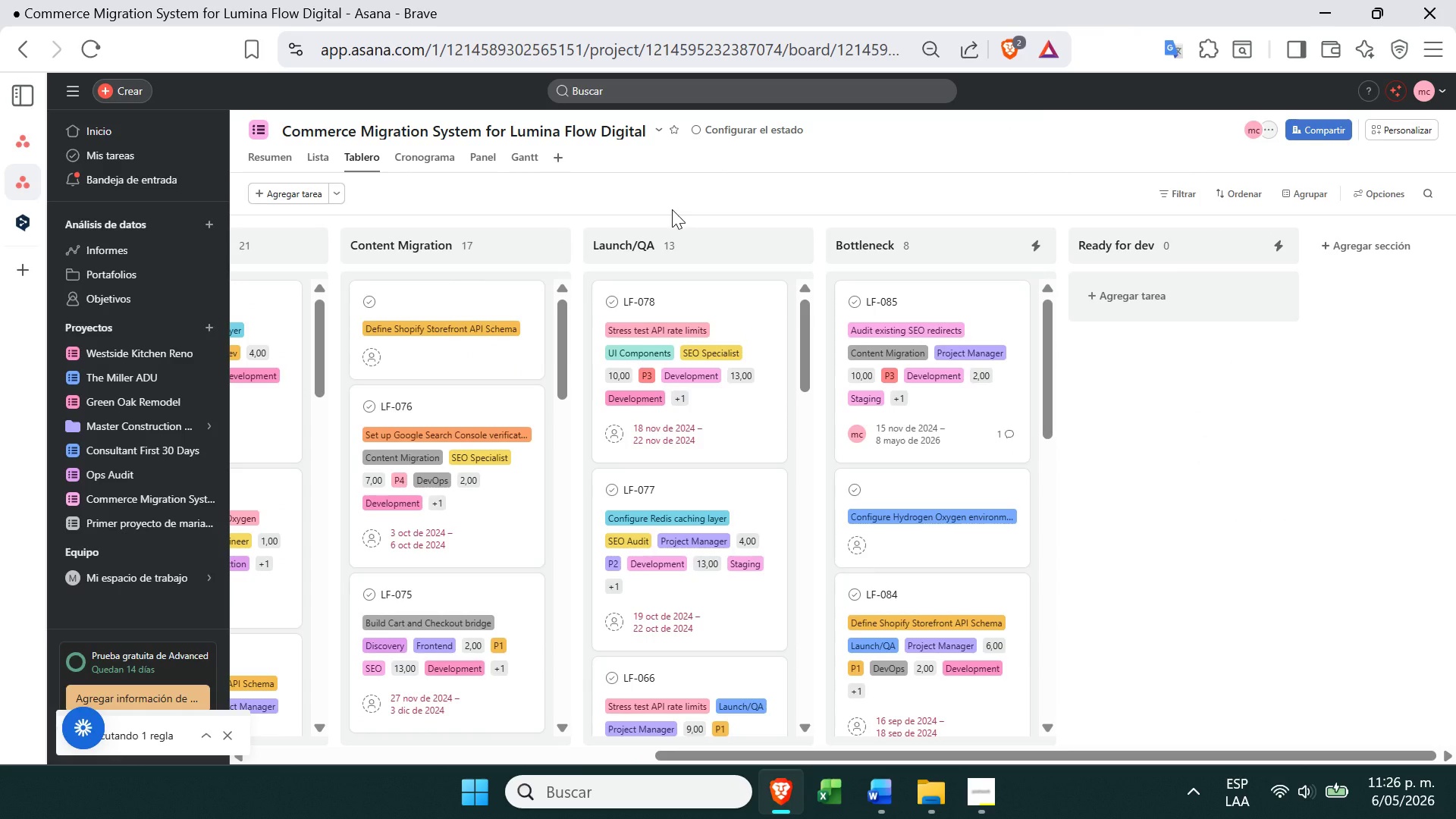 
left_click([886, 796])
 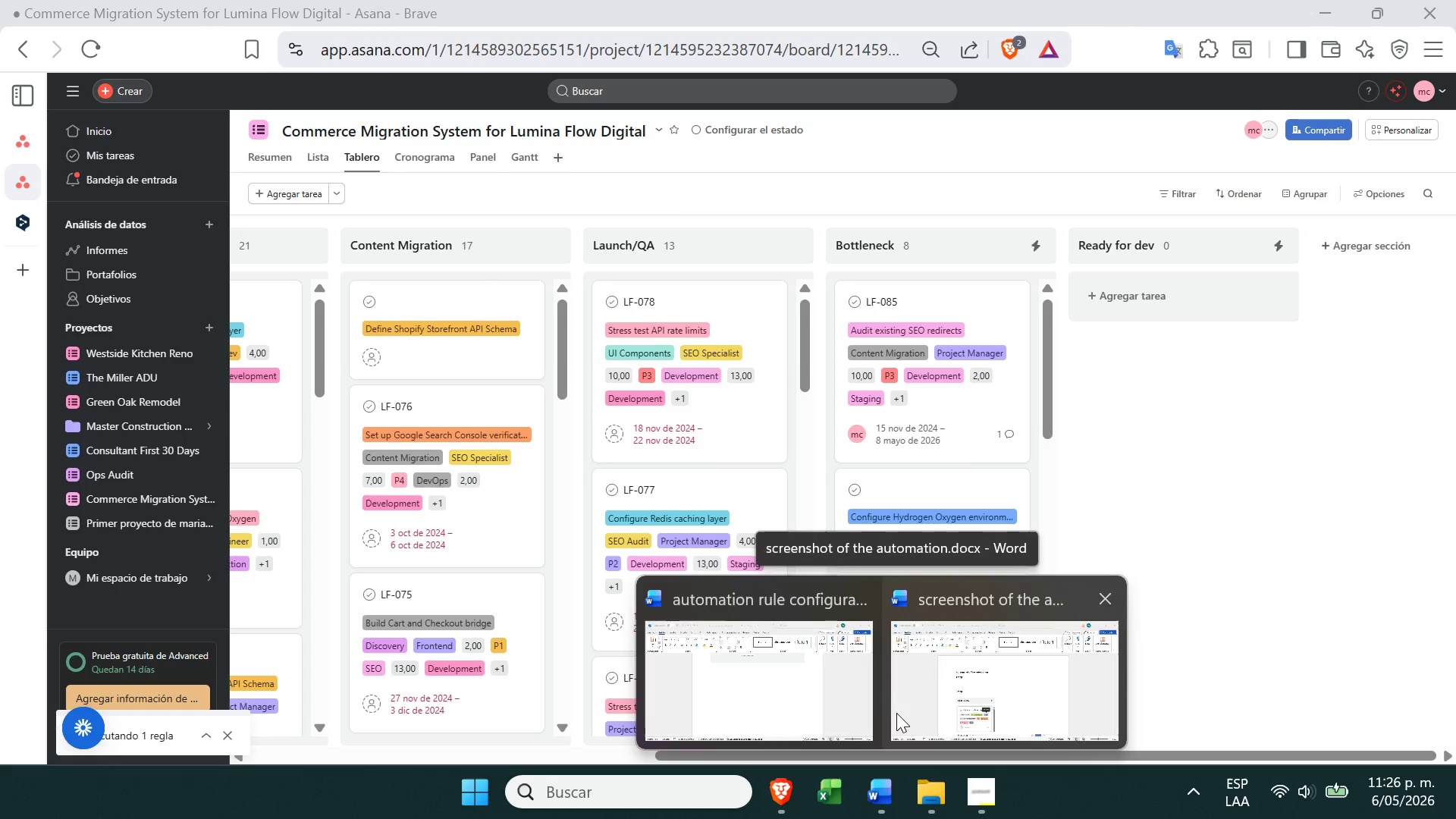 
left_click([836, 697])
 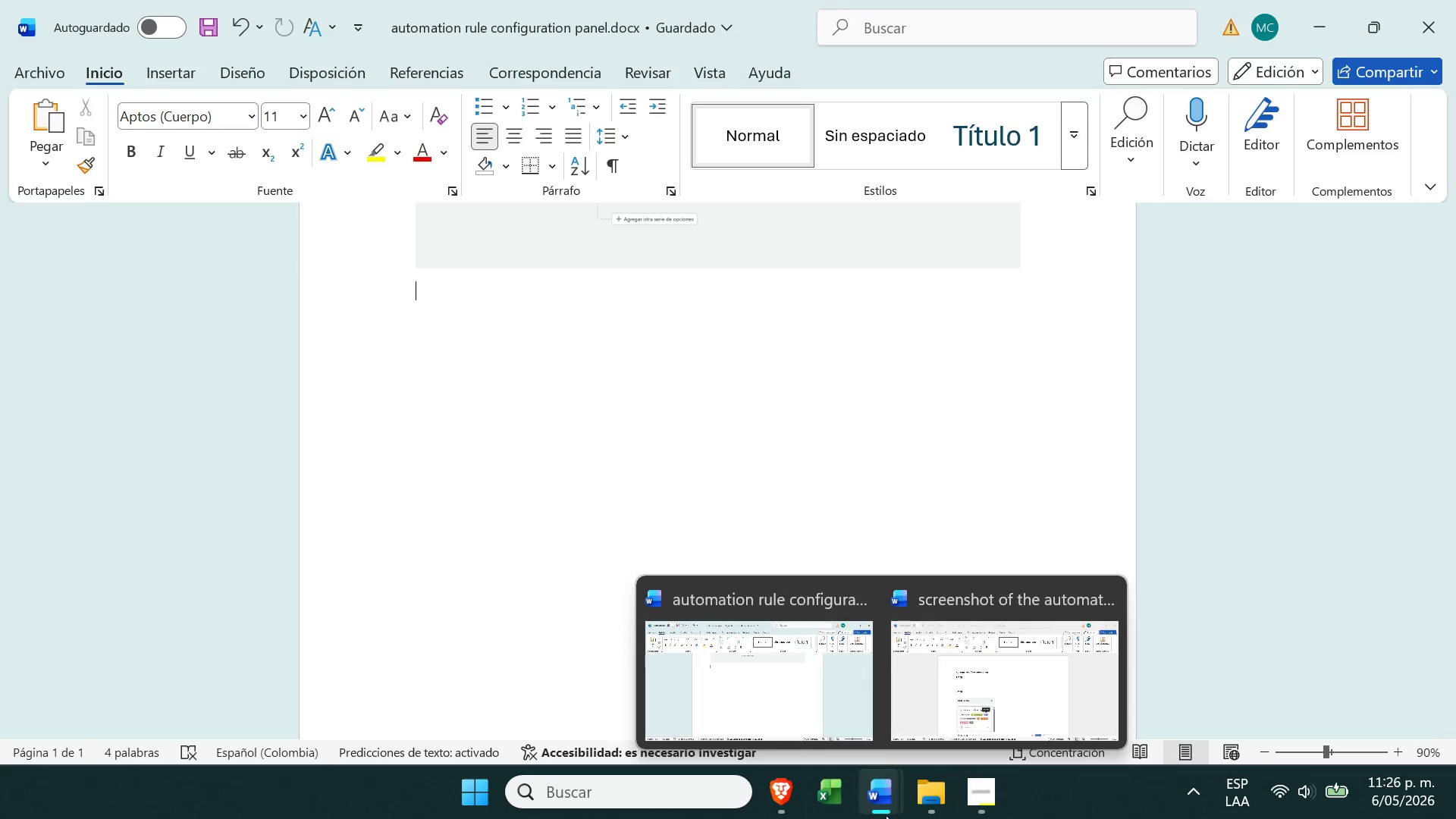 
left_click([989, 709])
 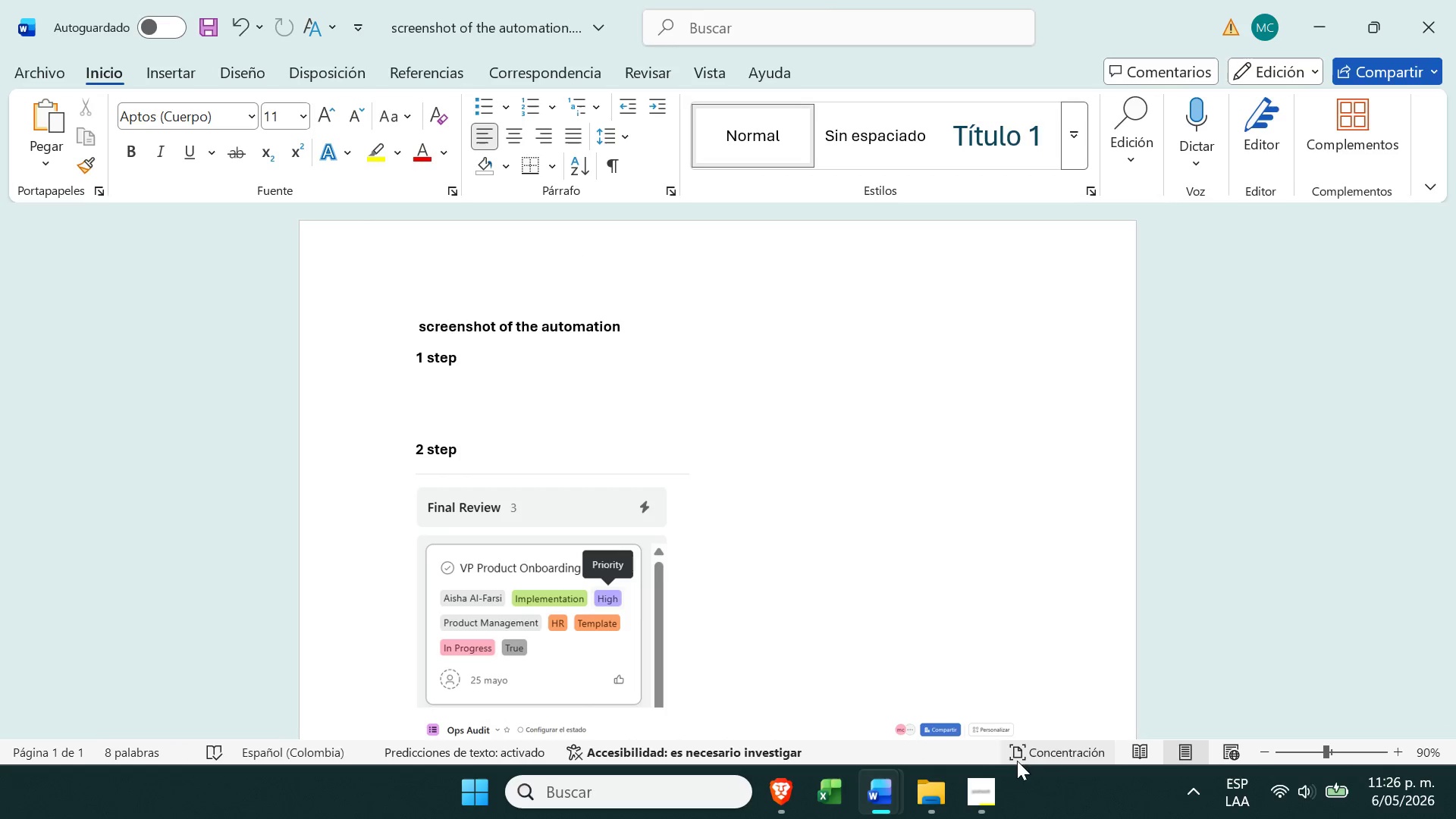 
left_click([985, 806])